 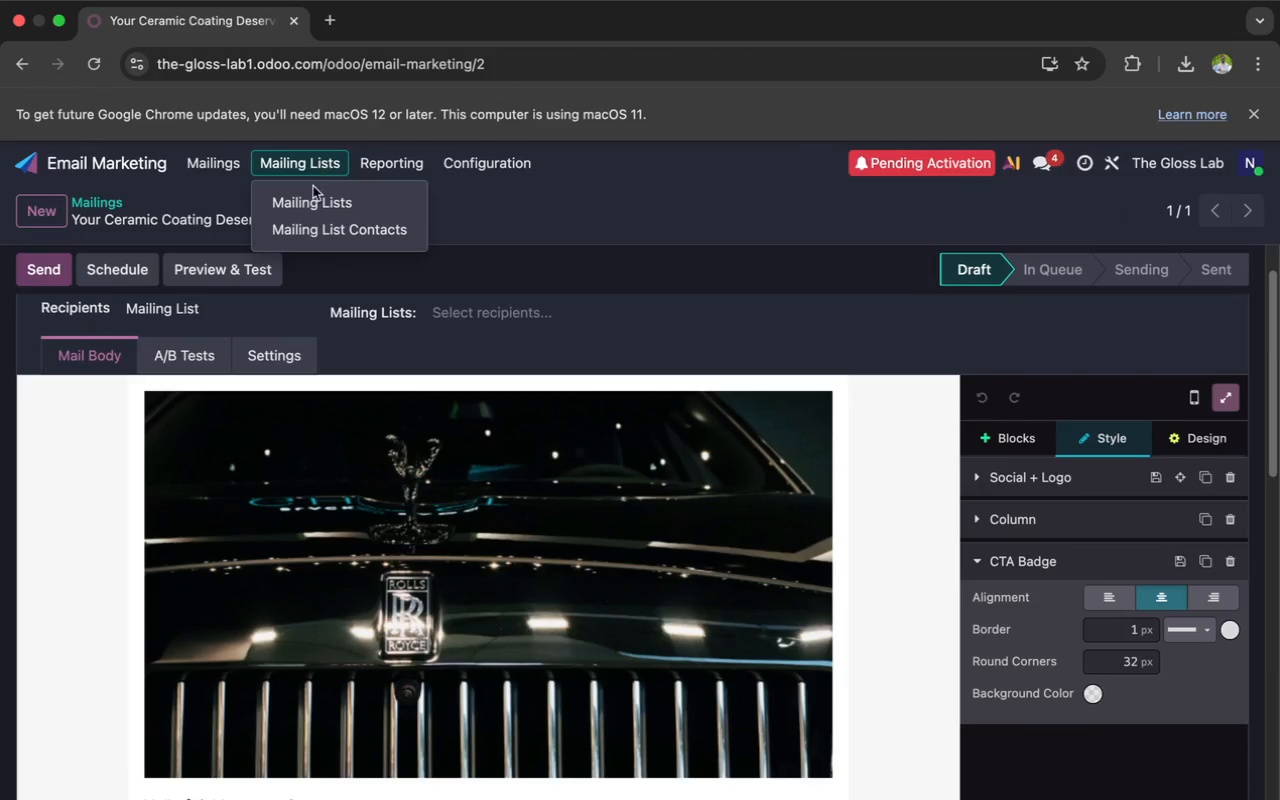 
left_click([313, 207])
 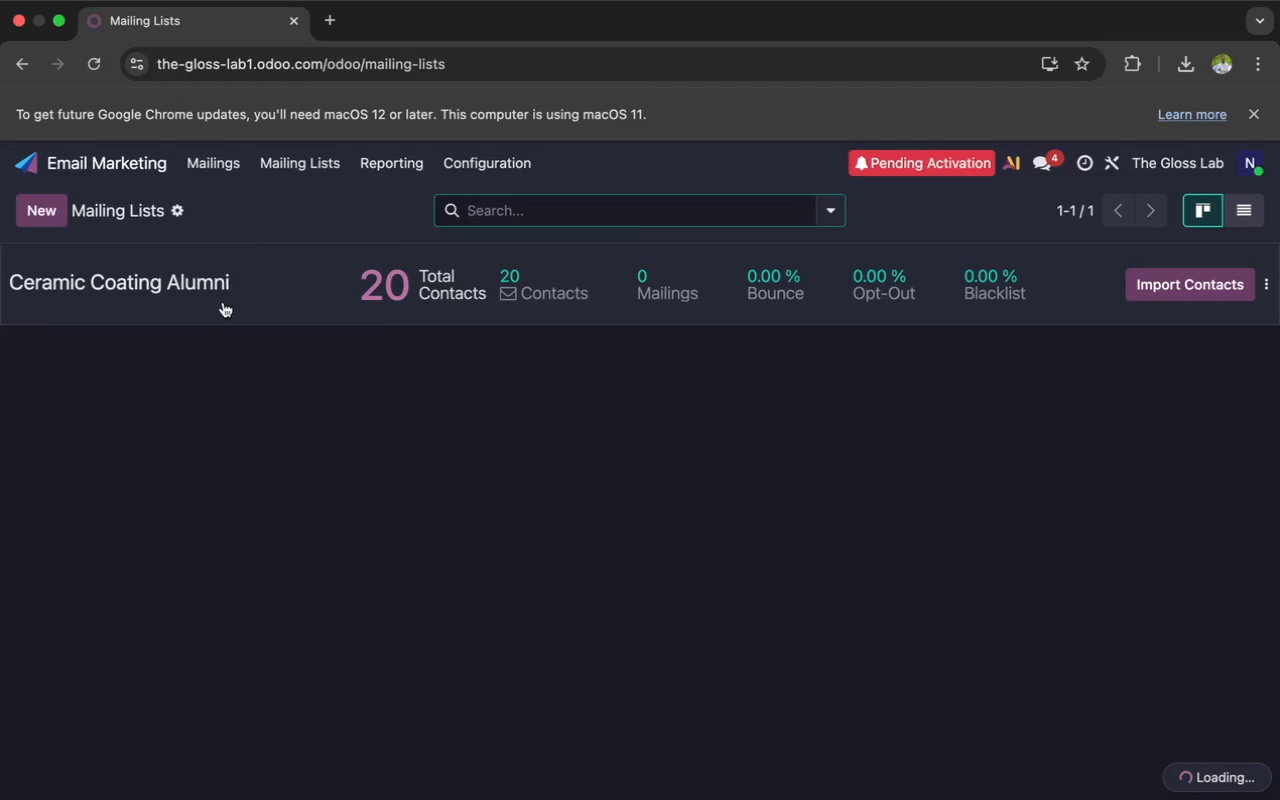 
left_click([222, 302])
 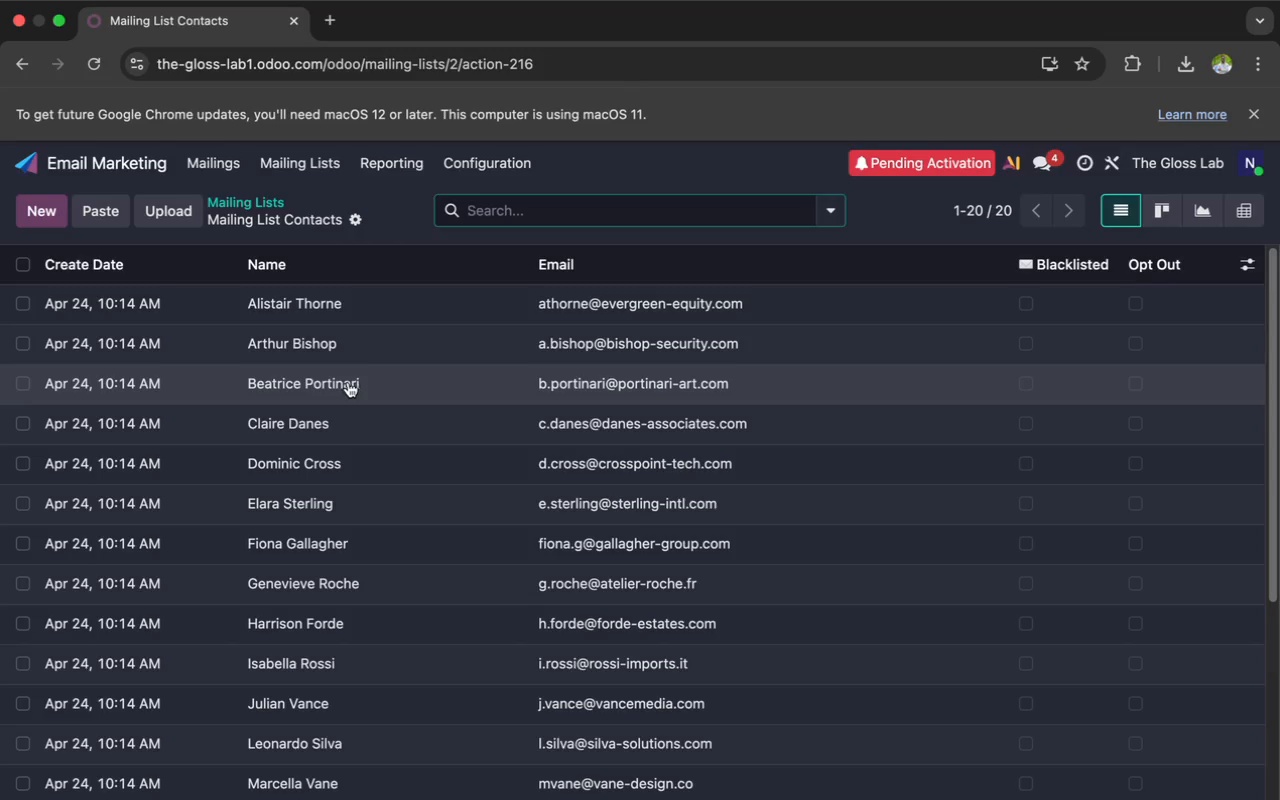 
mouse_move([794, 352])
 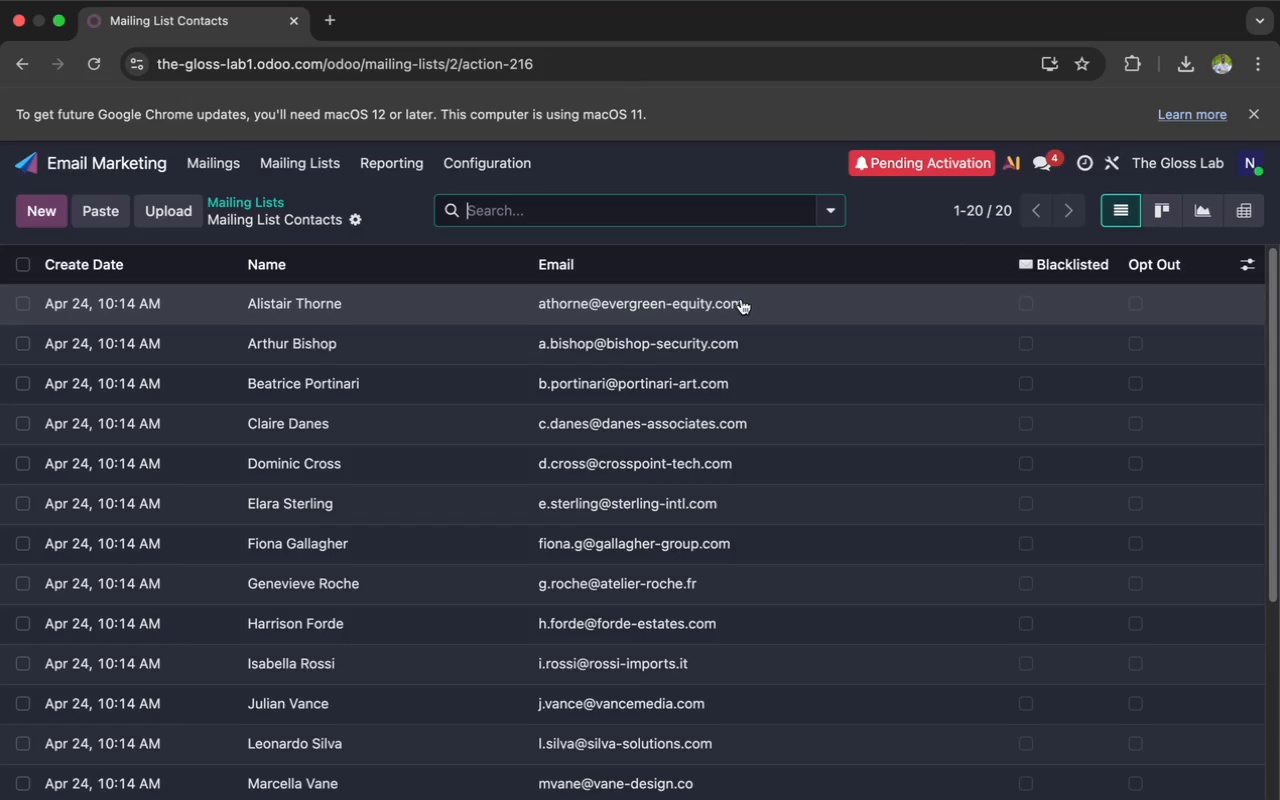 
left_click([741, 300])
 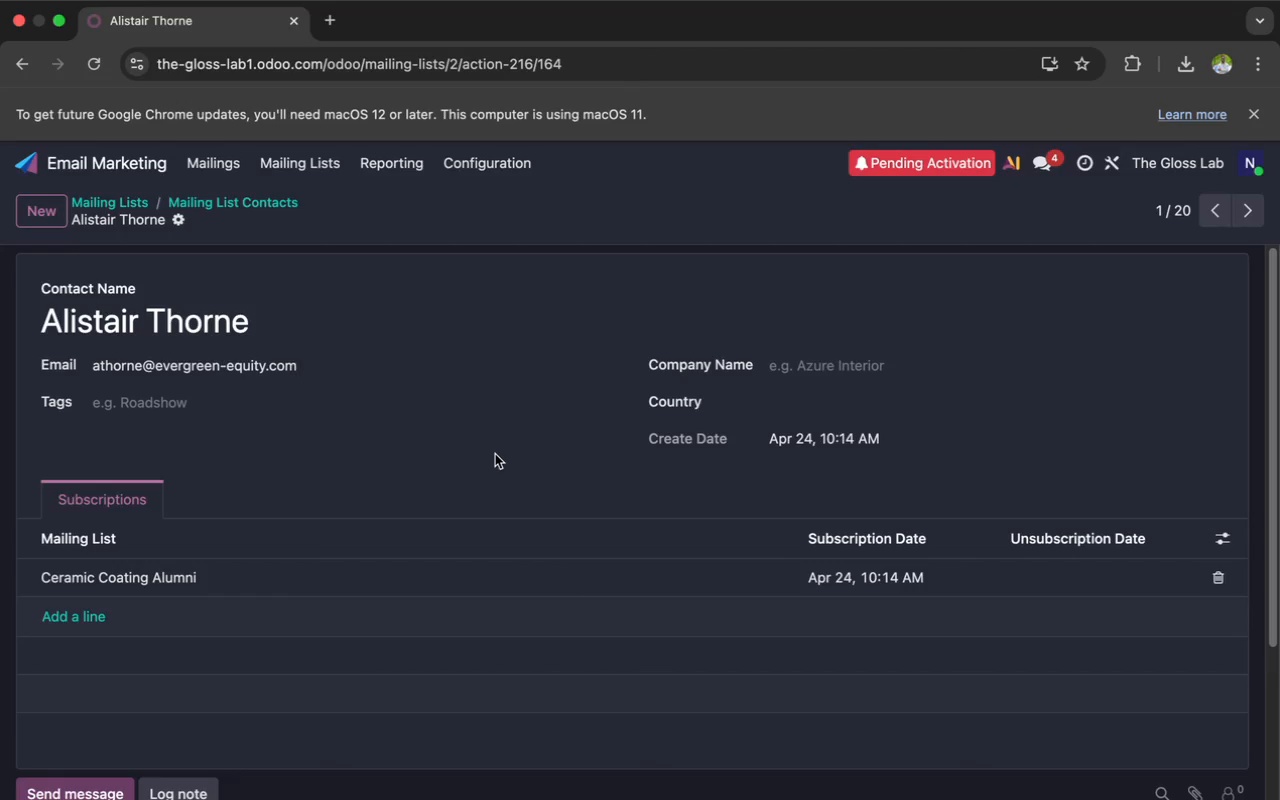 
scroll: coordinate [359, 495], scroll_direction: down, amount: 2.0
 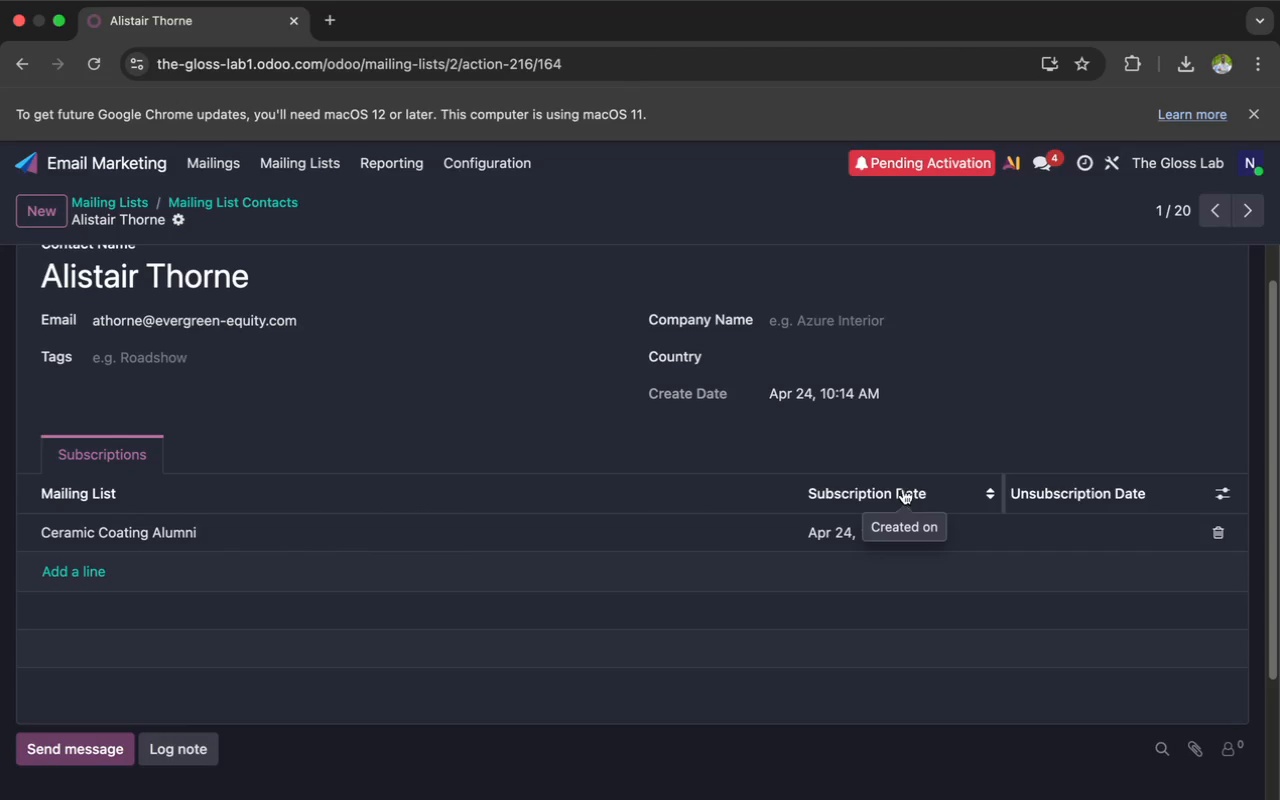 
wait(11.27)
 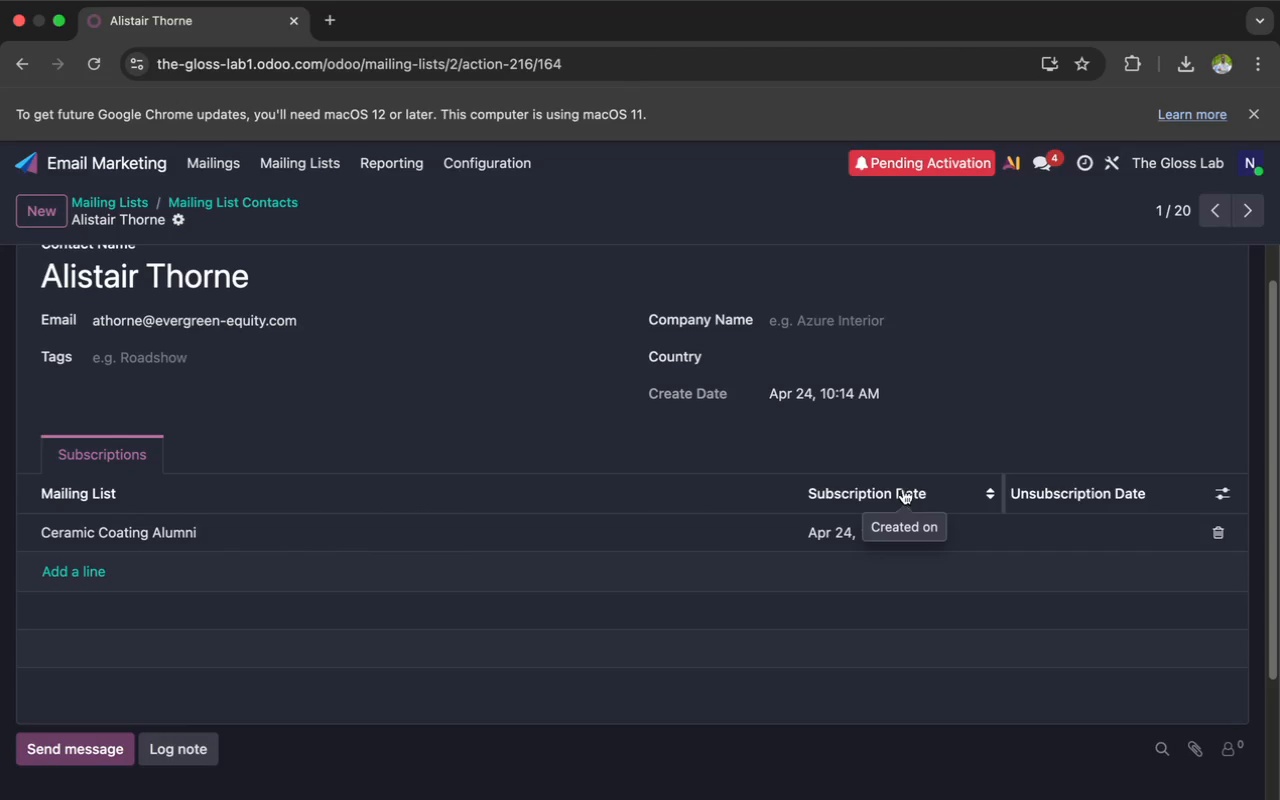 
scroll: coordinate [636, 510], scroll_direction: up, amount: 92.0
 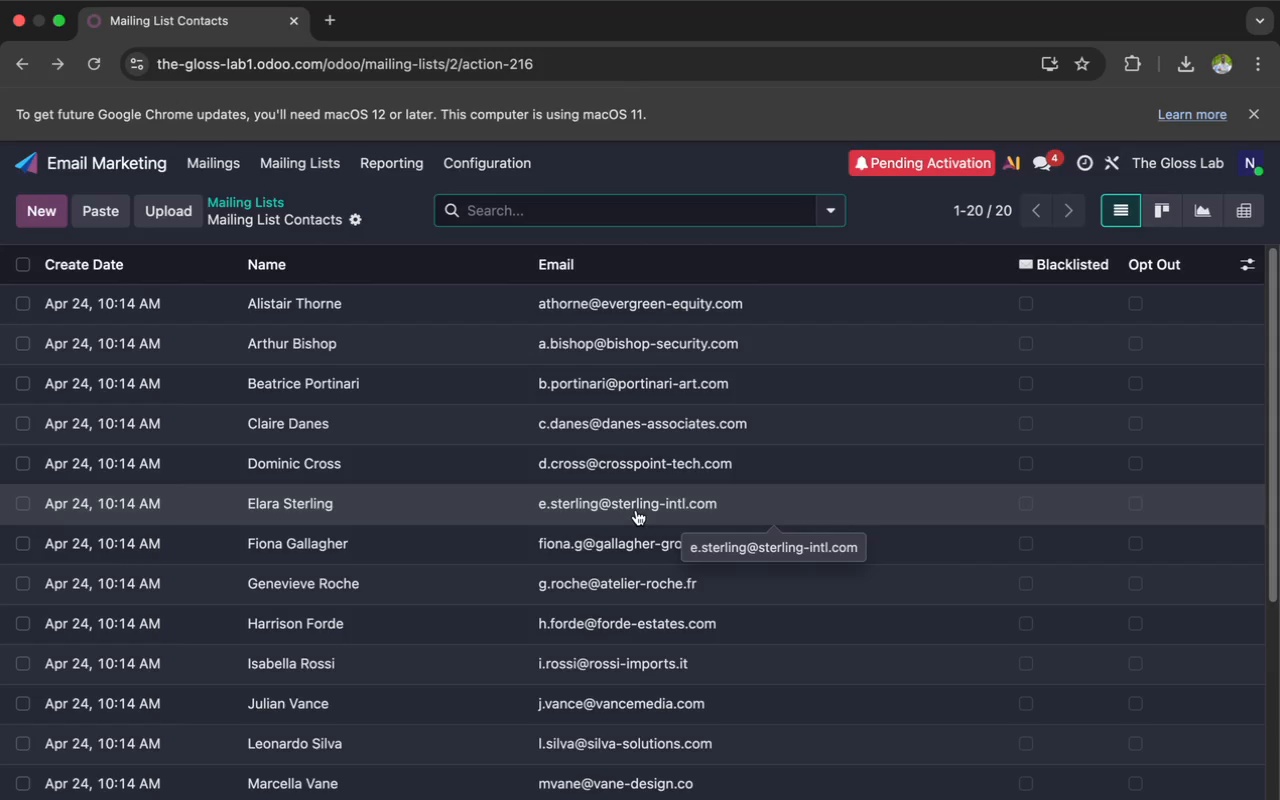 
wait(26.29)
 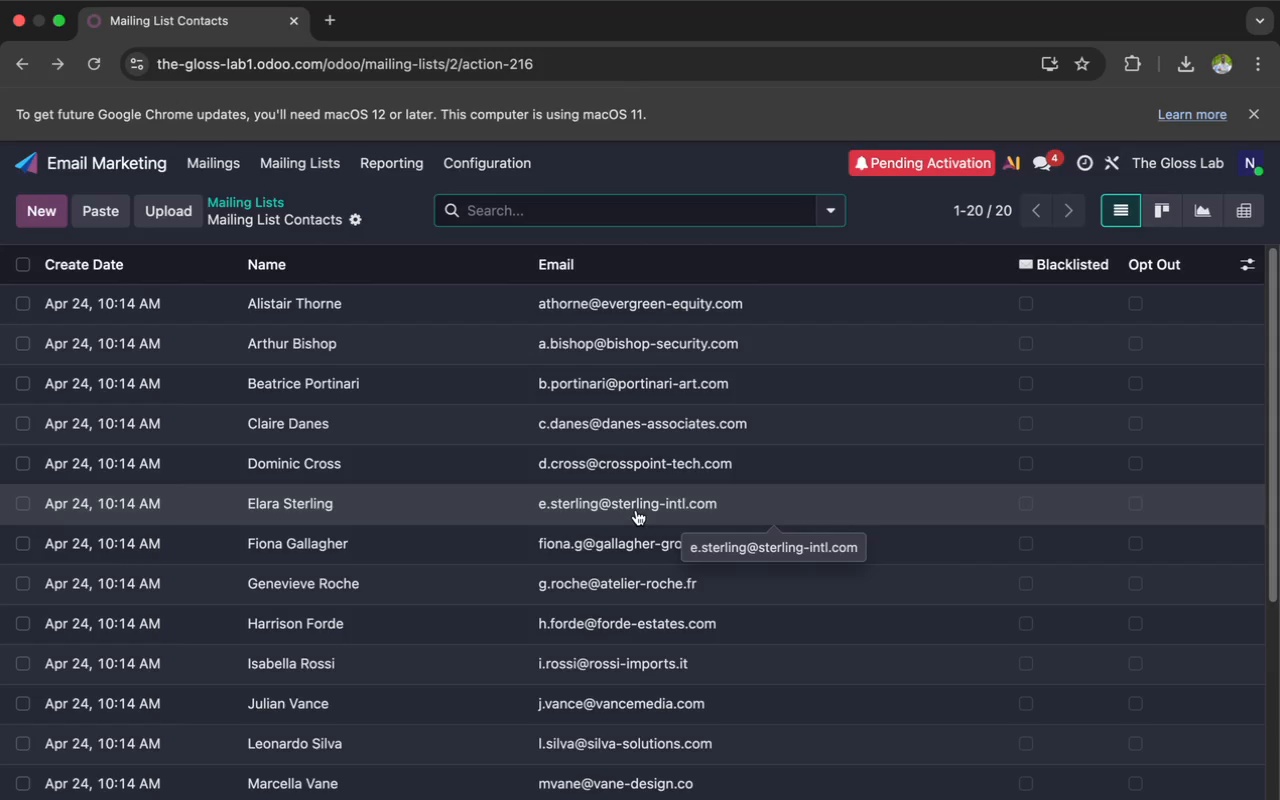 
scroll: coordinate [458, 363], scroll_direction: up, amount: 48.0
 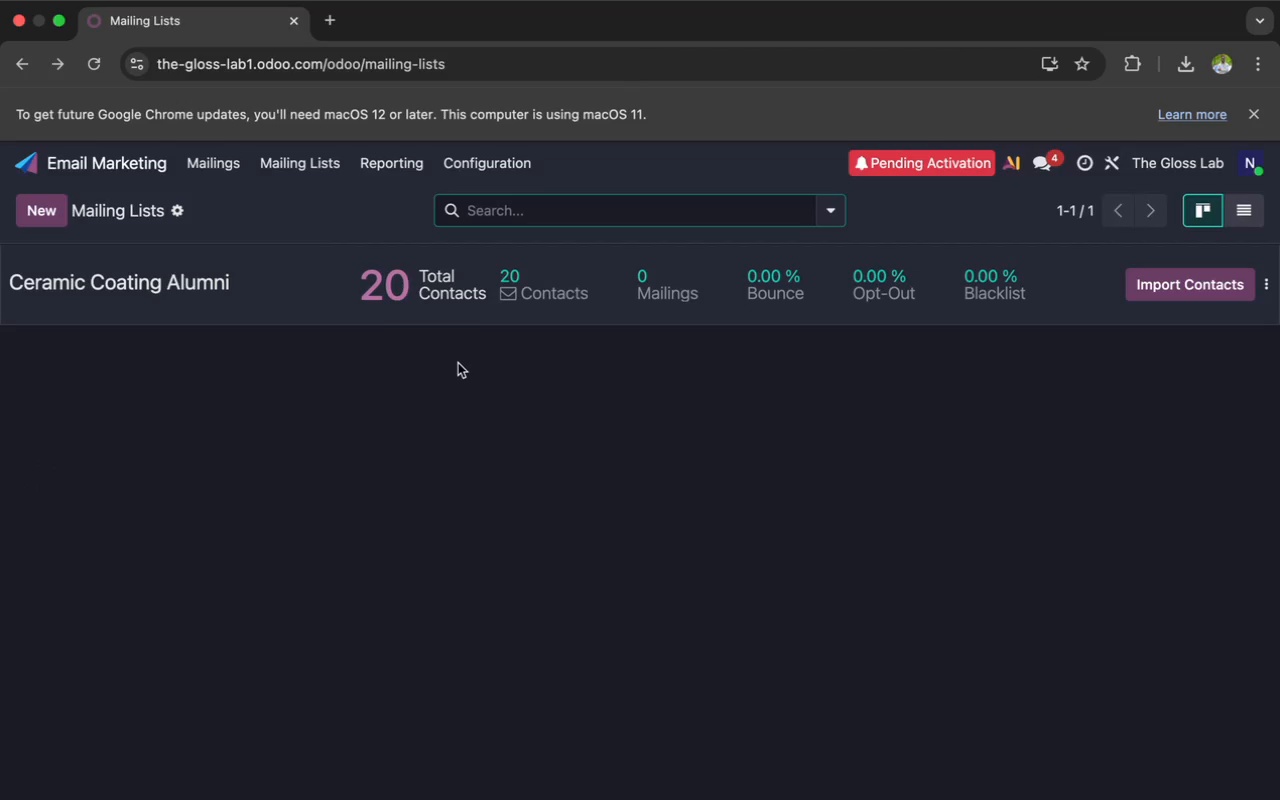 
wait(11.32)
 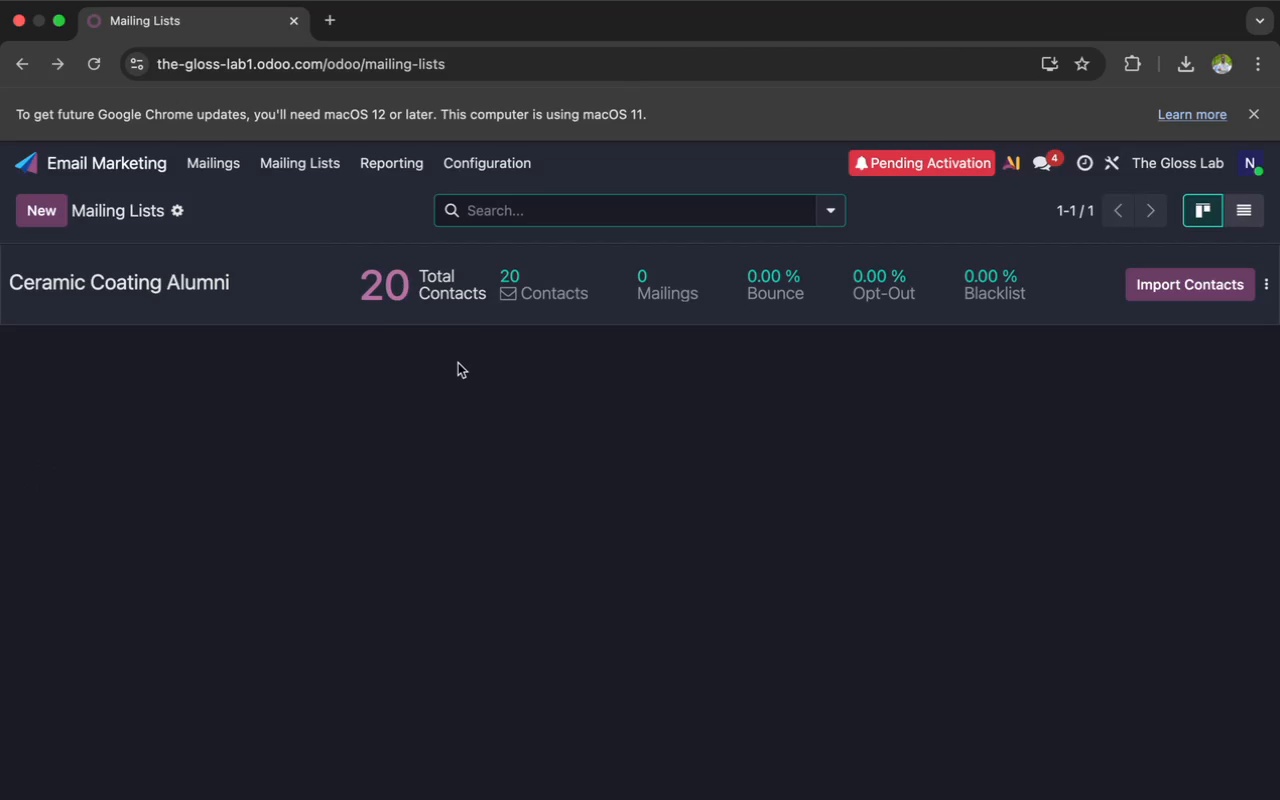 
left_click([786, 282])
 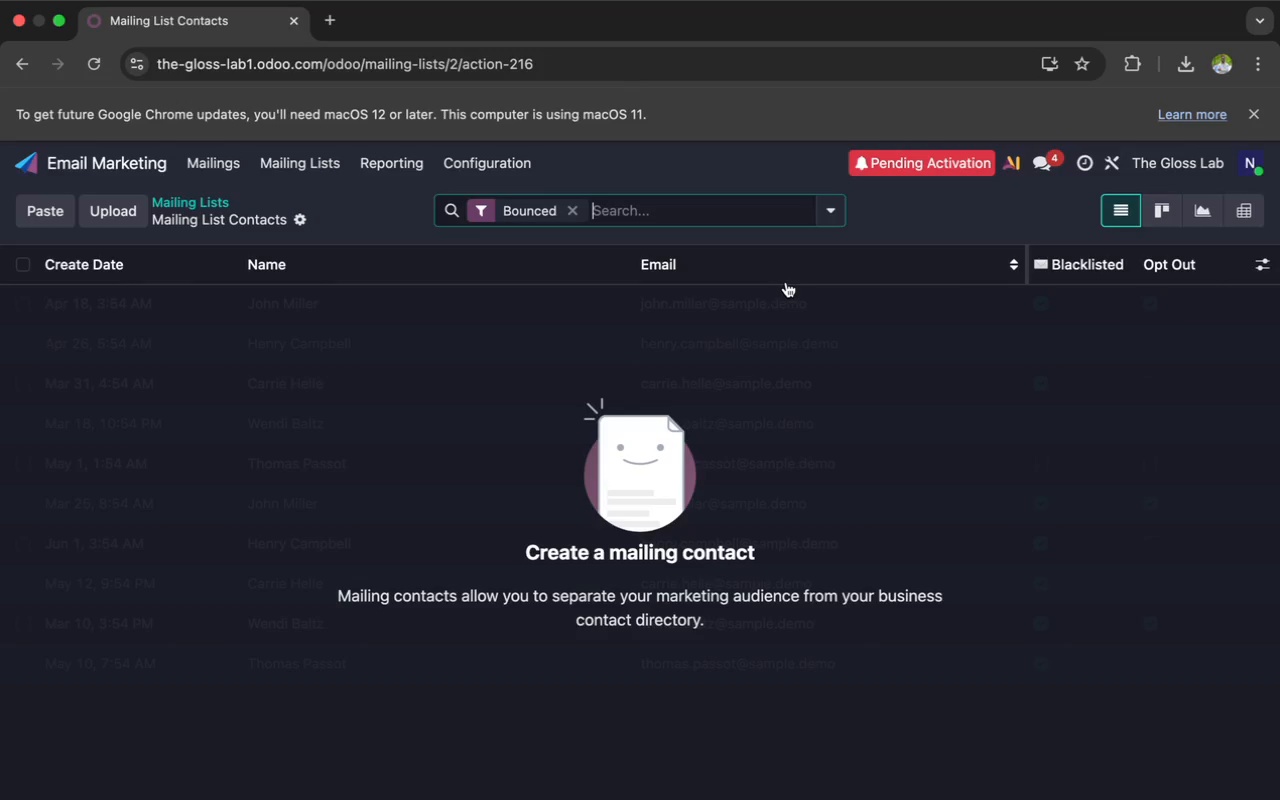 
wait(43.49)
 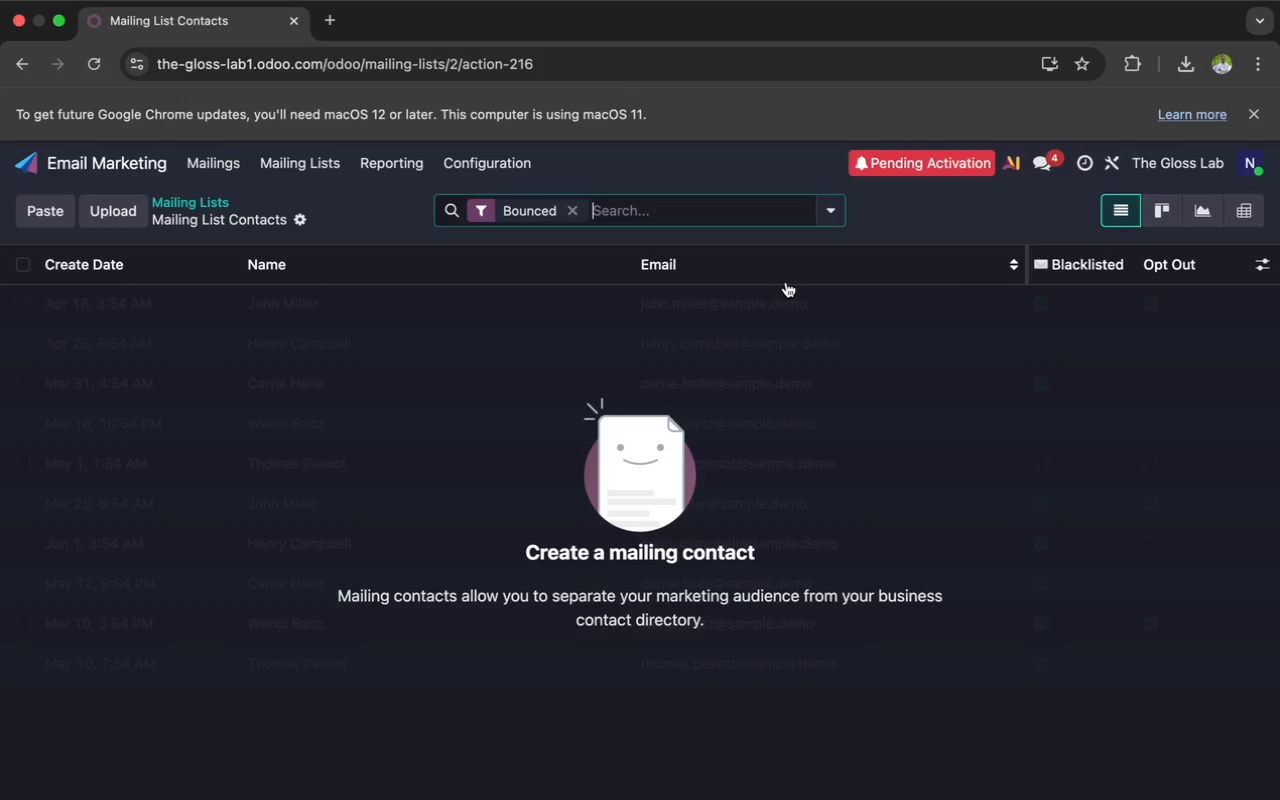 
scroll: coordinate [380, 345], scroll_direction: up, amount: 2.0
 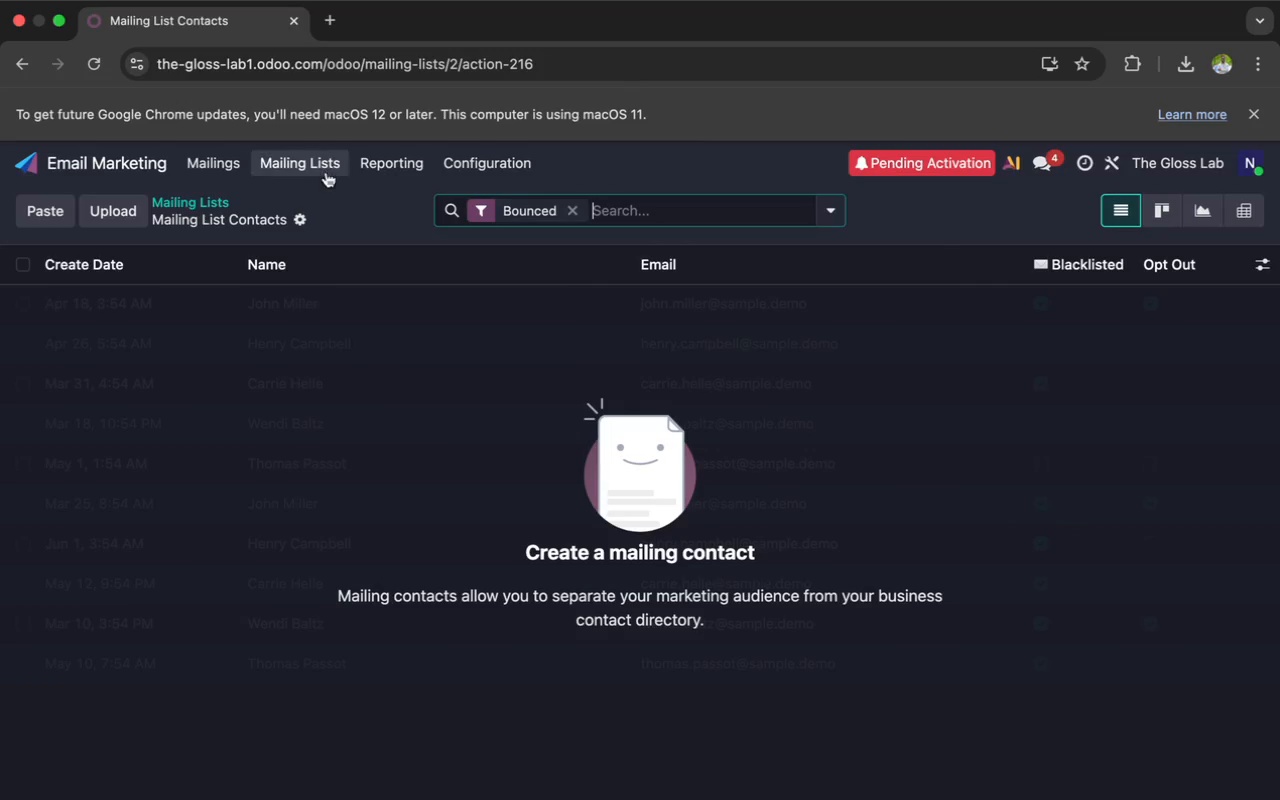 
left_click([319, 160])
 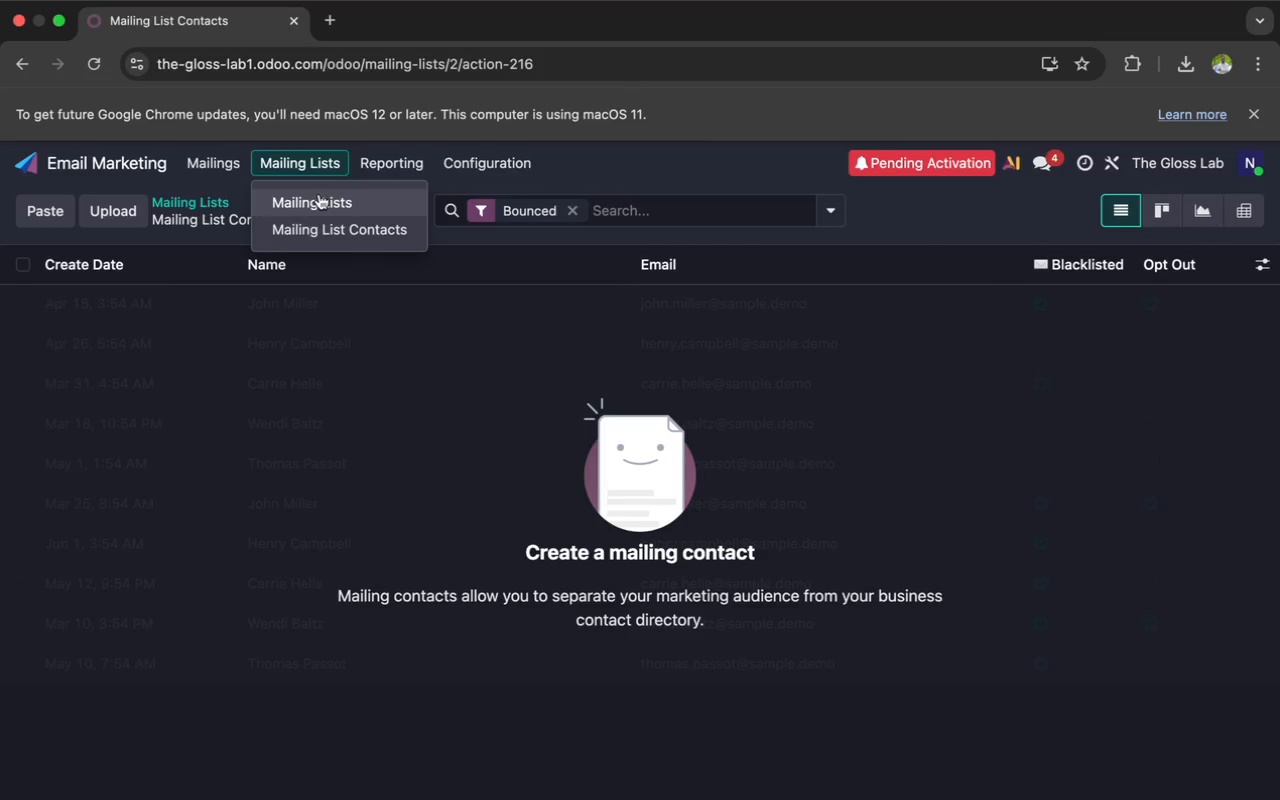 
left_click([316, 197])
 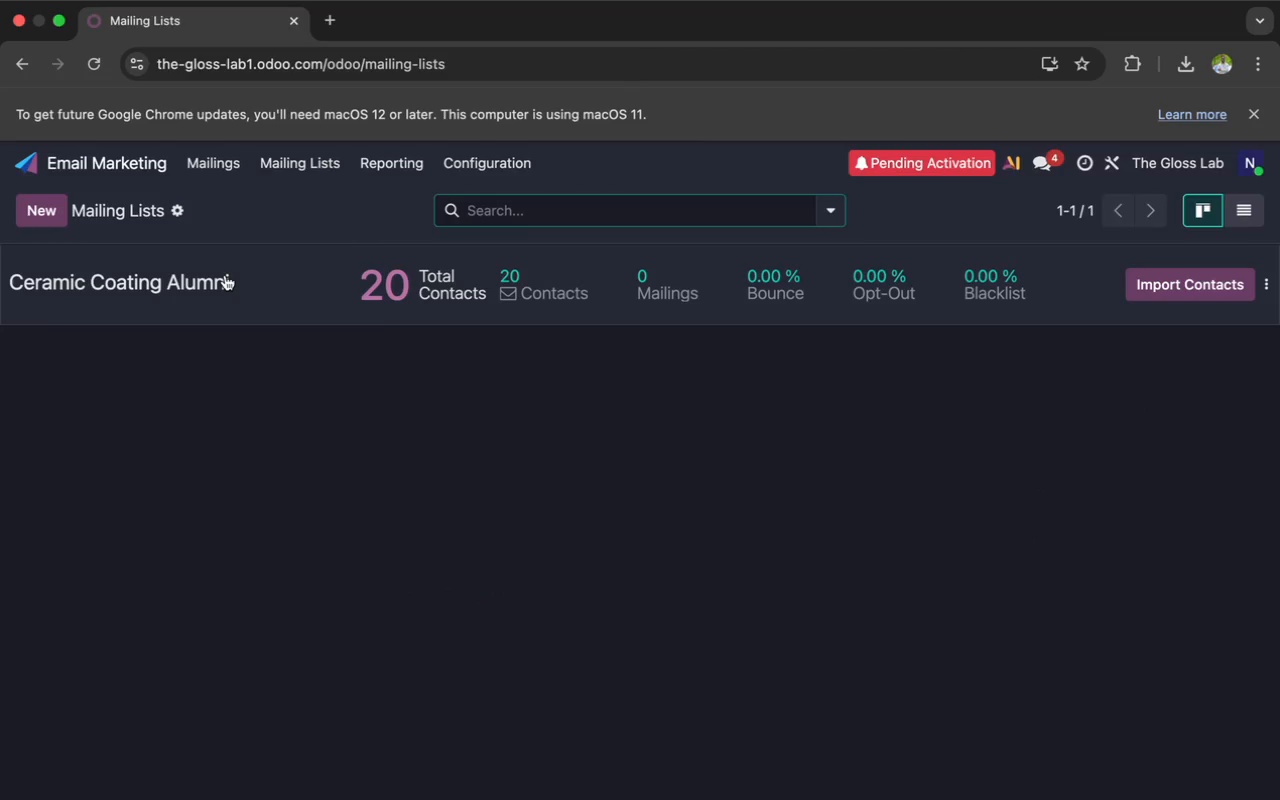 
left_click([224, 278])
 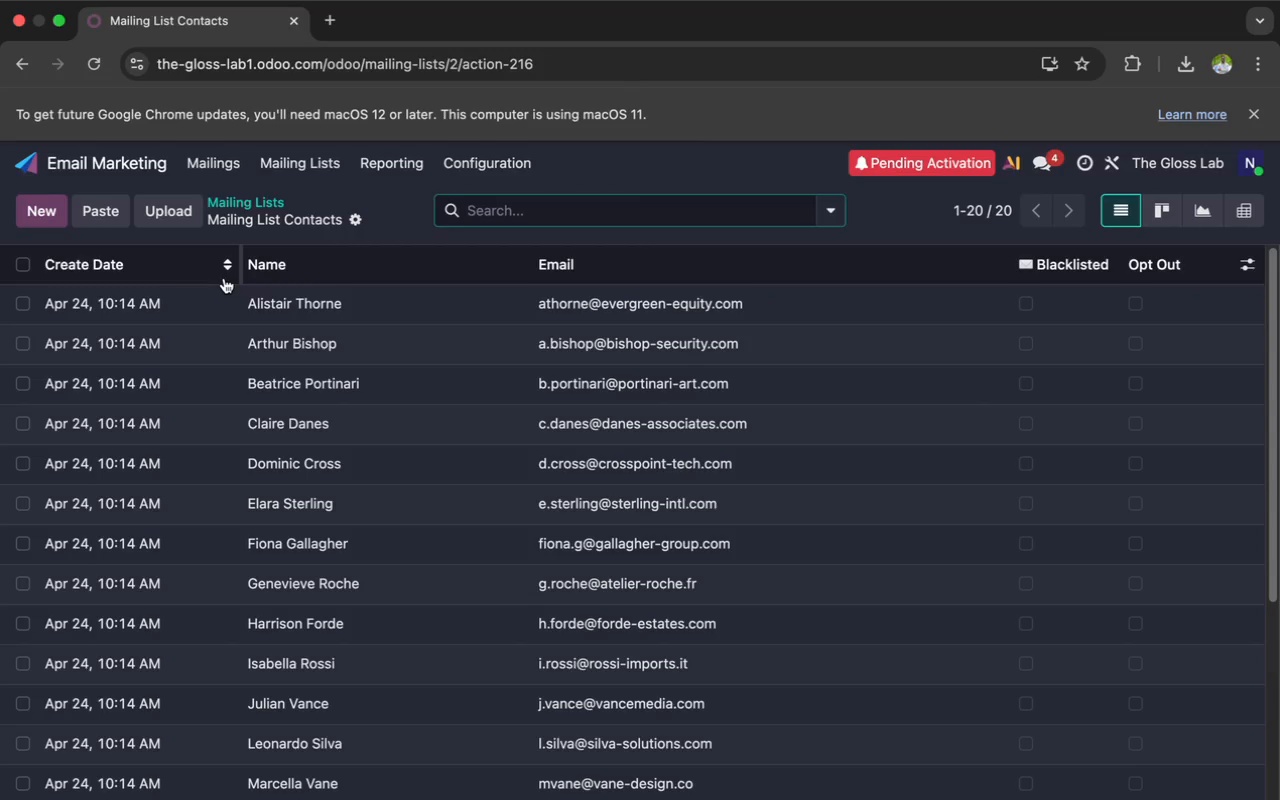 
mouse_move([327, 299])
 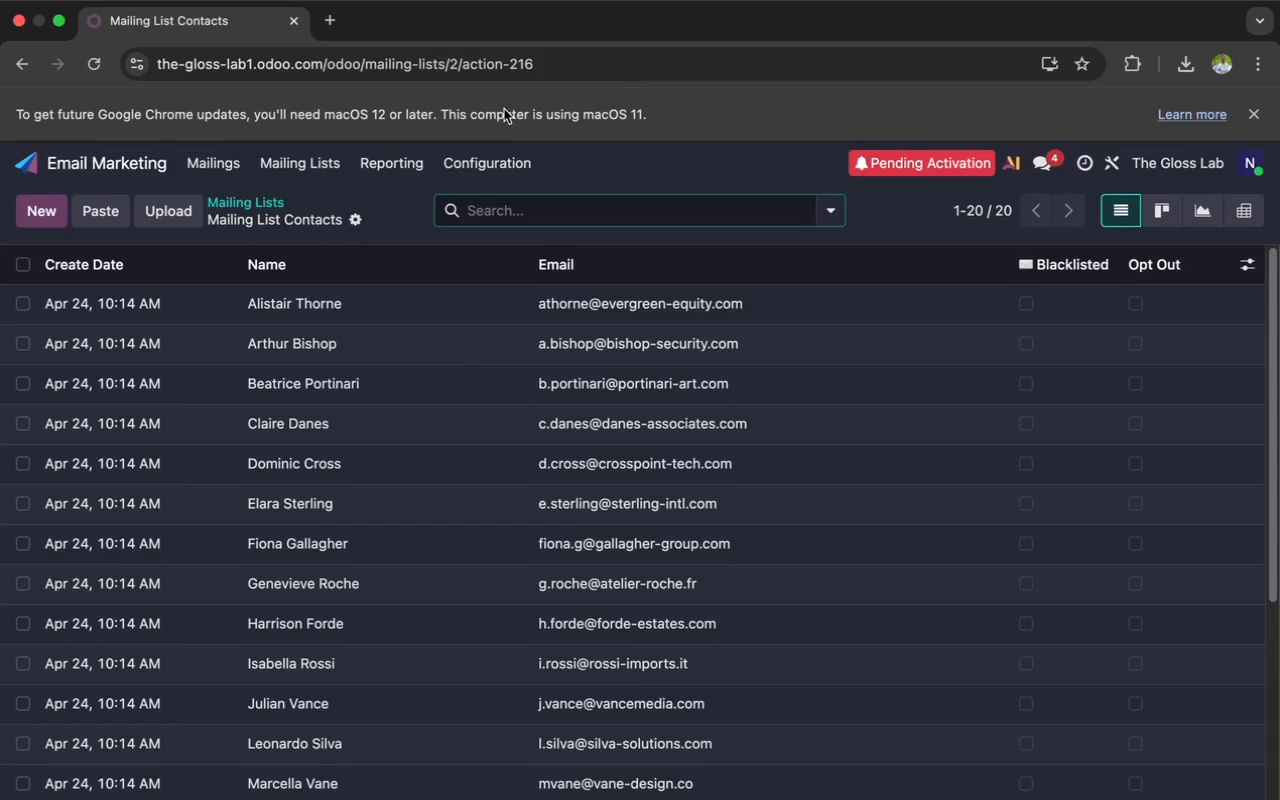 
wait(6.14)
 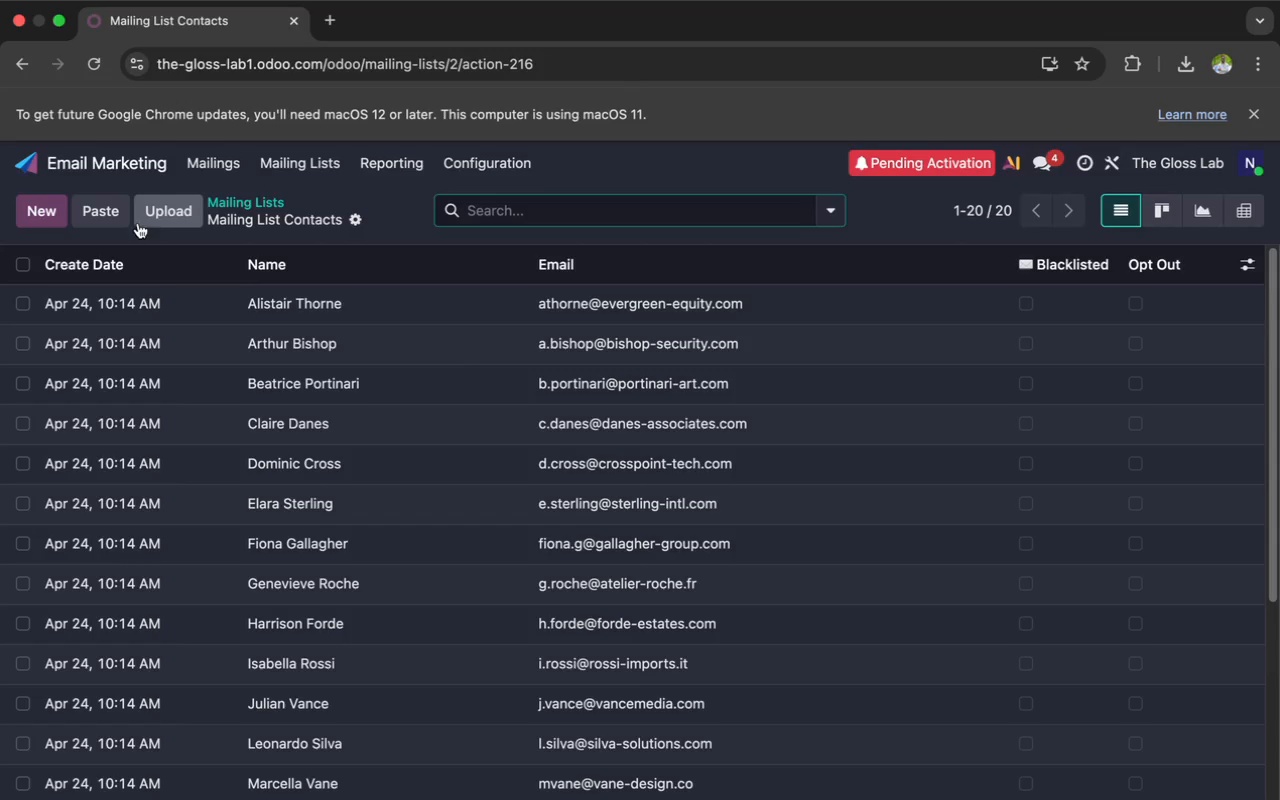 
left_click([1256, 110])
 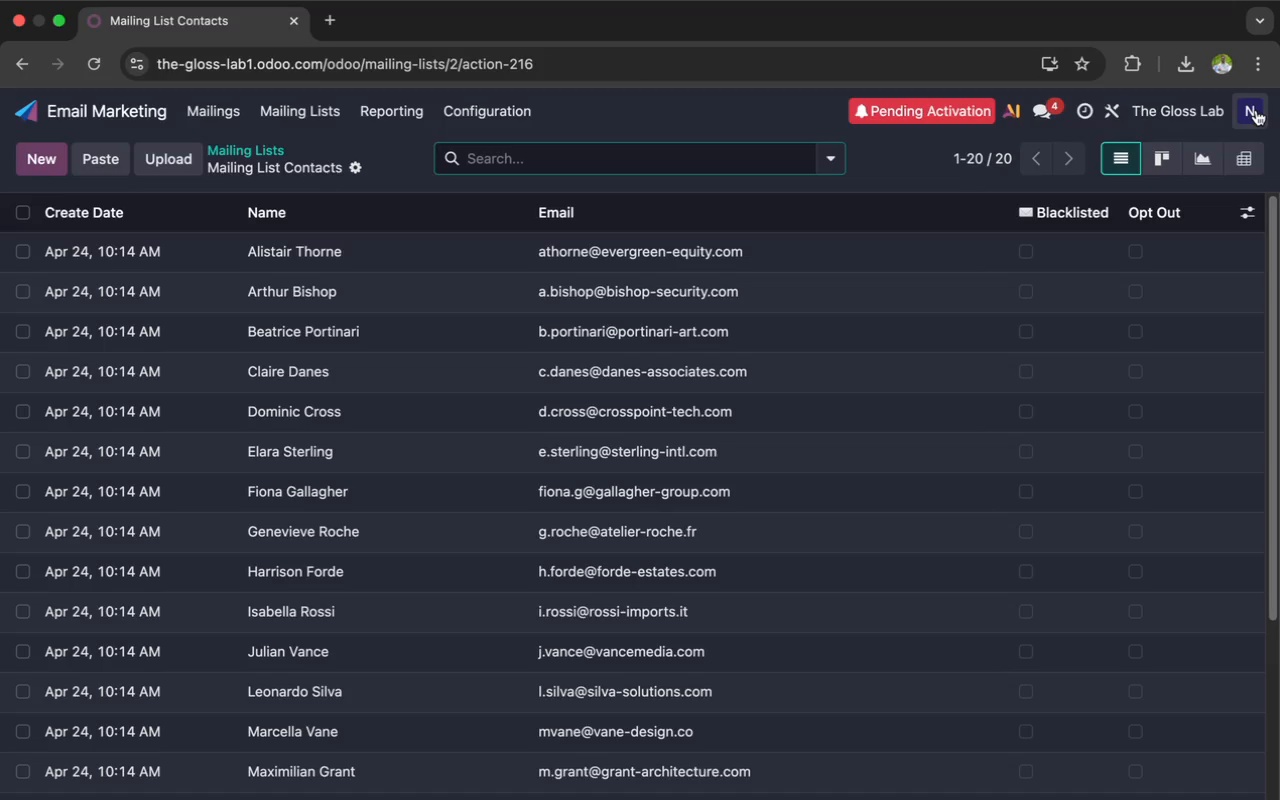 
wait(28.1)
 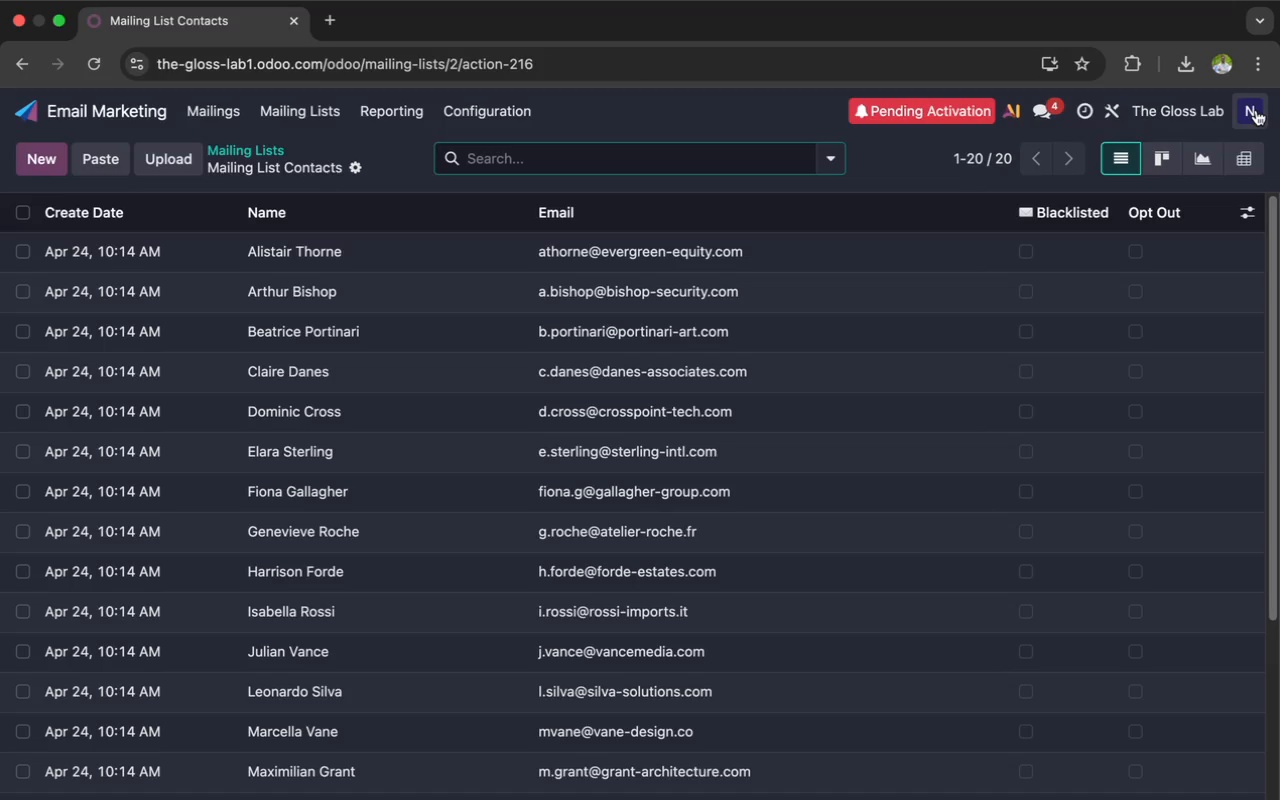 
left_click([309, 170])
 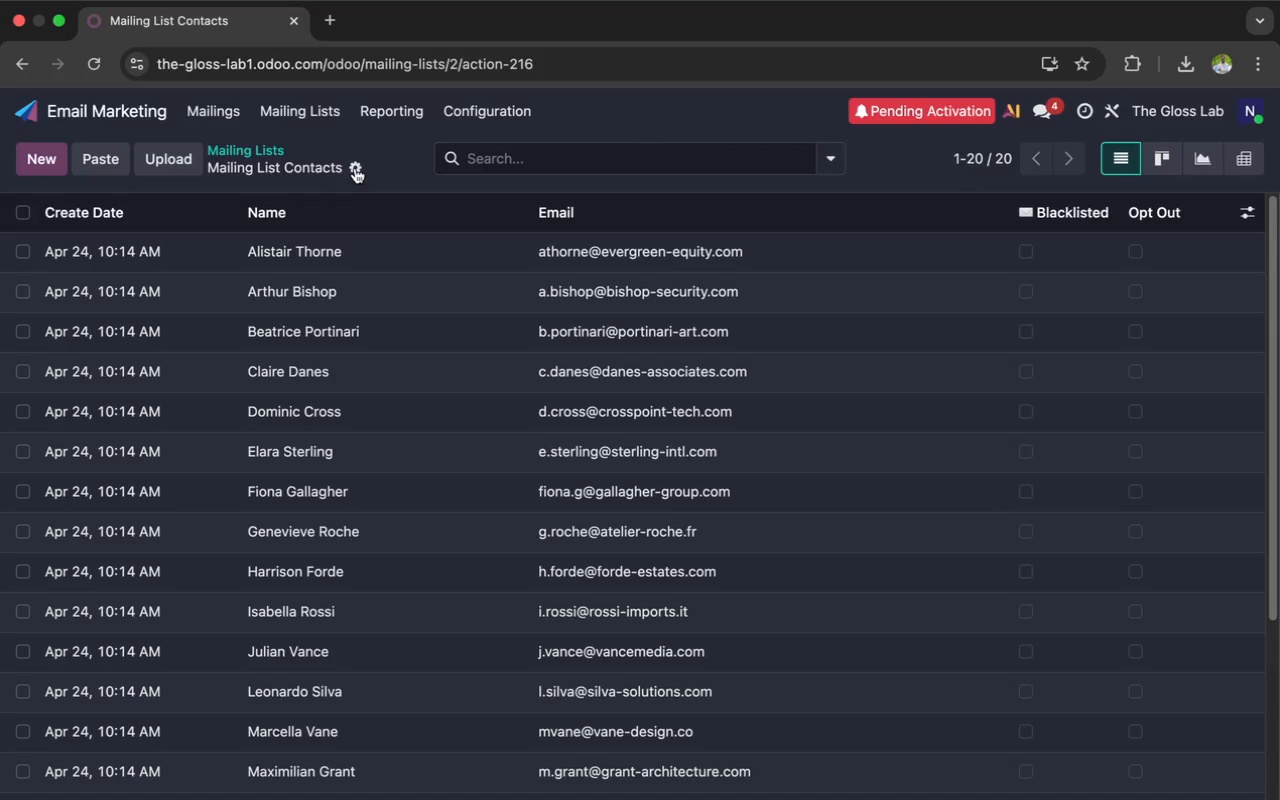 
left_click([356, 165])
 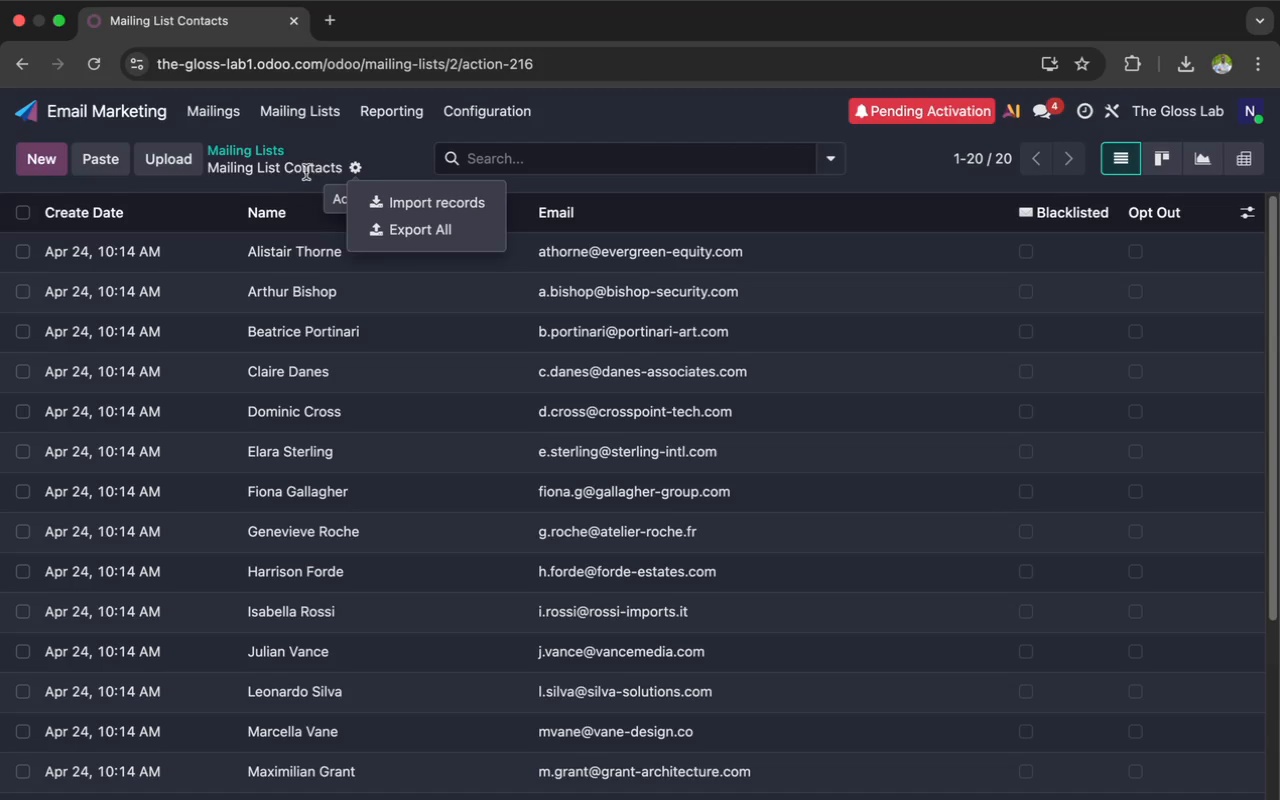 
left_click([284, 171])
 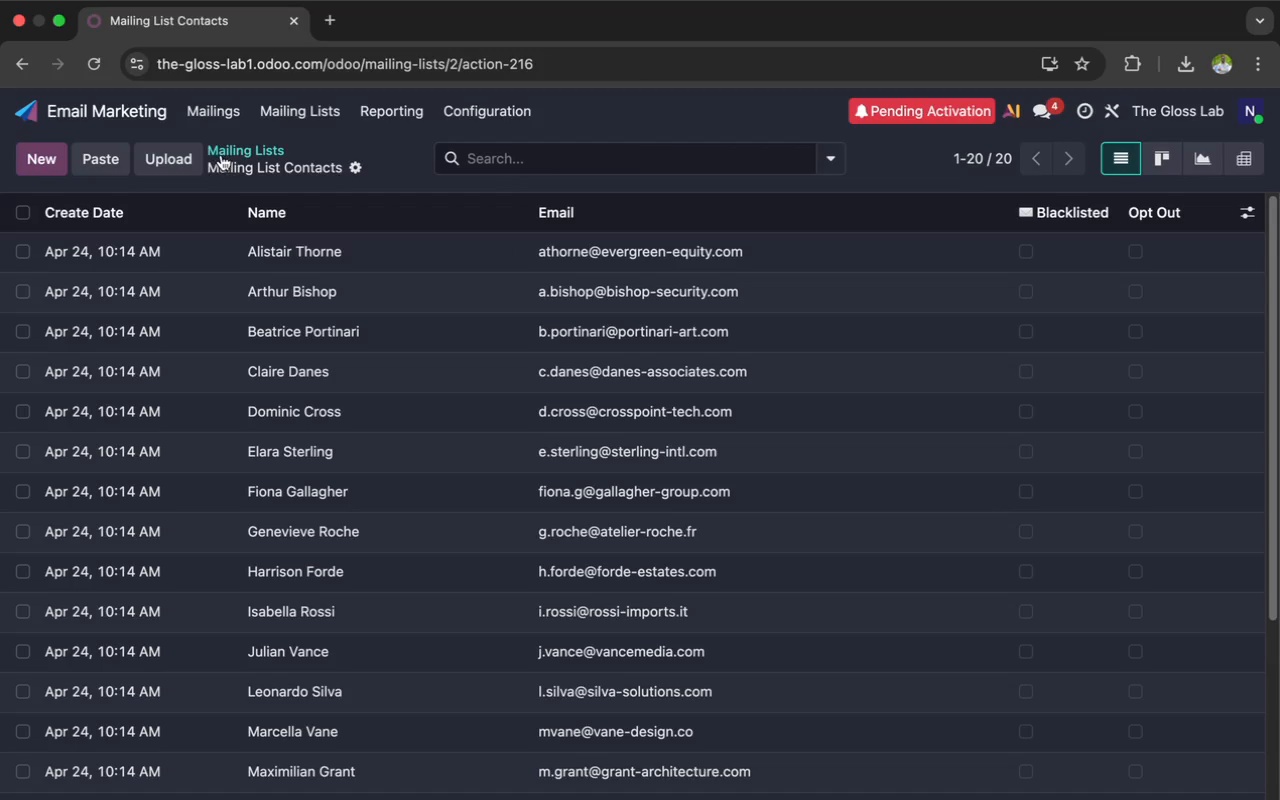 
left_click([223, 159])
 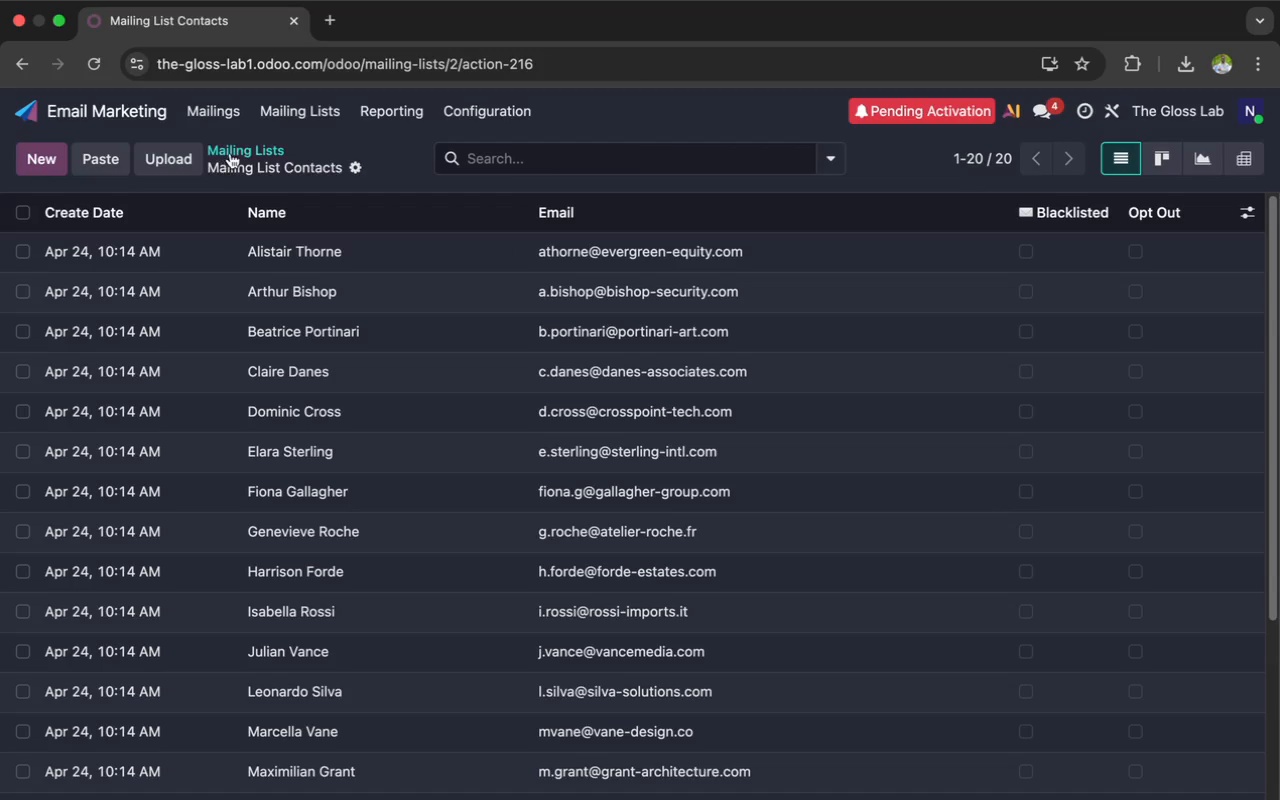 
left_click([234, 150])
 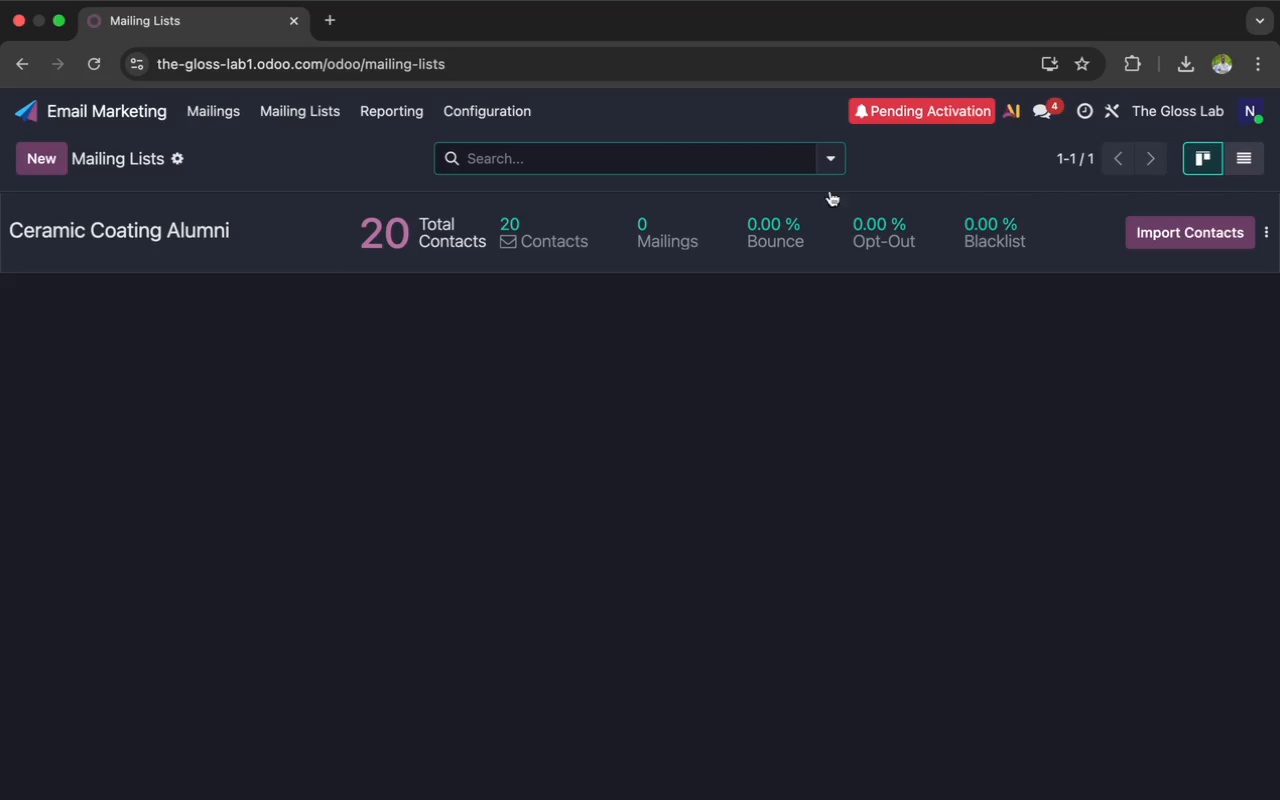 
left_click([1165, 231])
 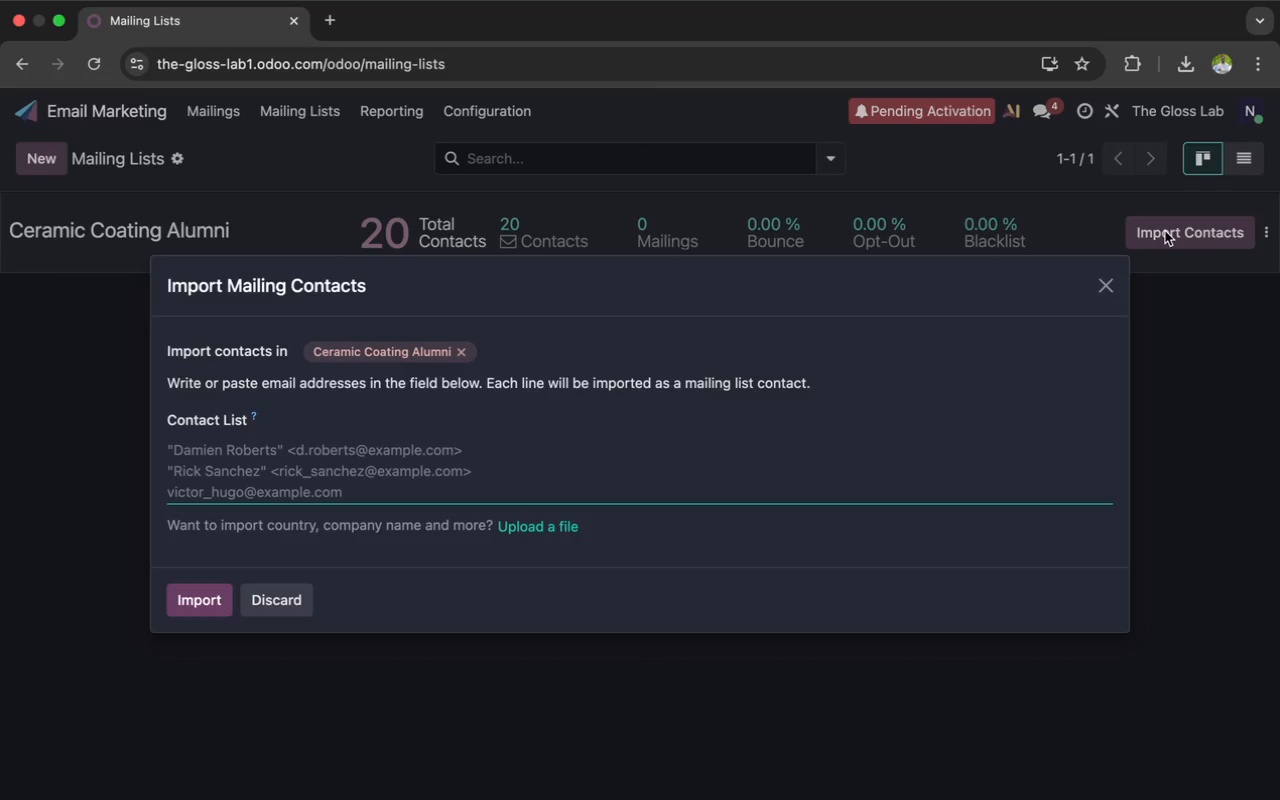 
wait(38.9)
 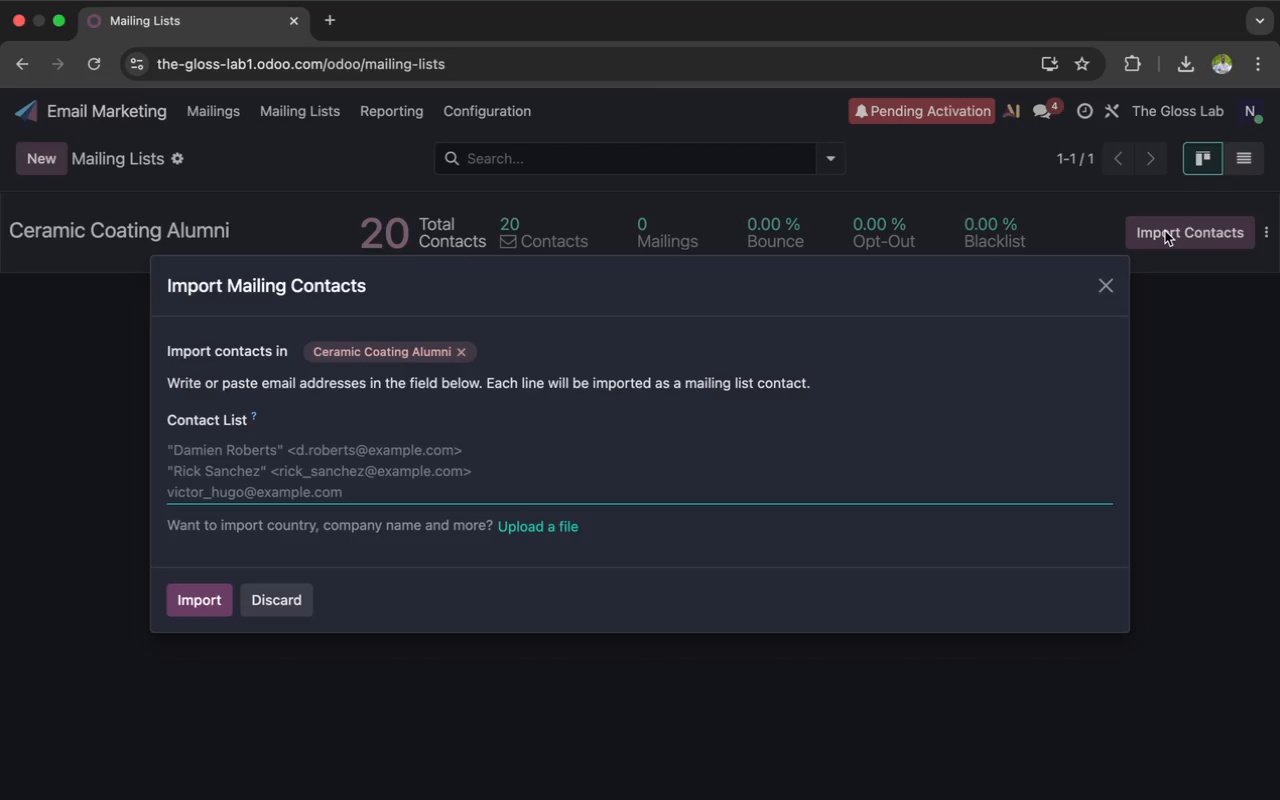 
left_click([1112, 283])
 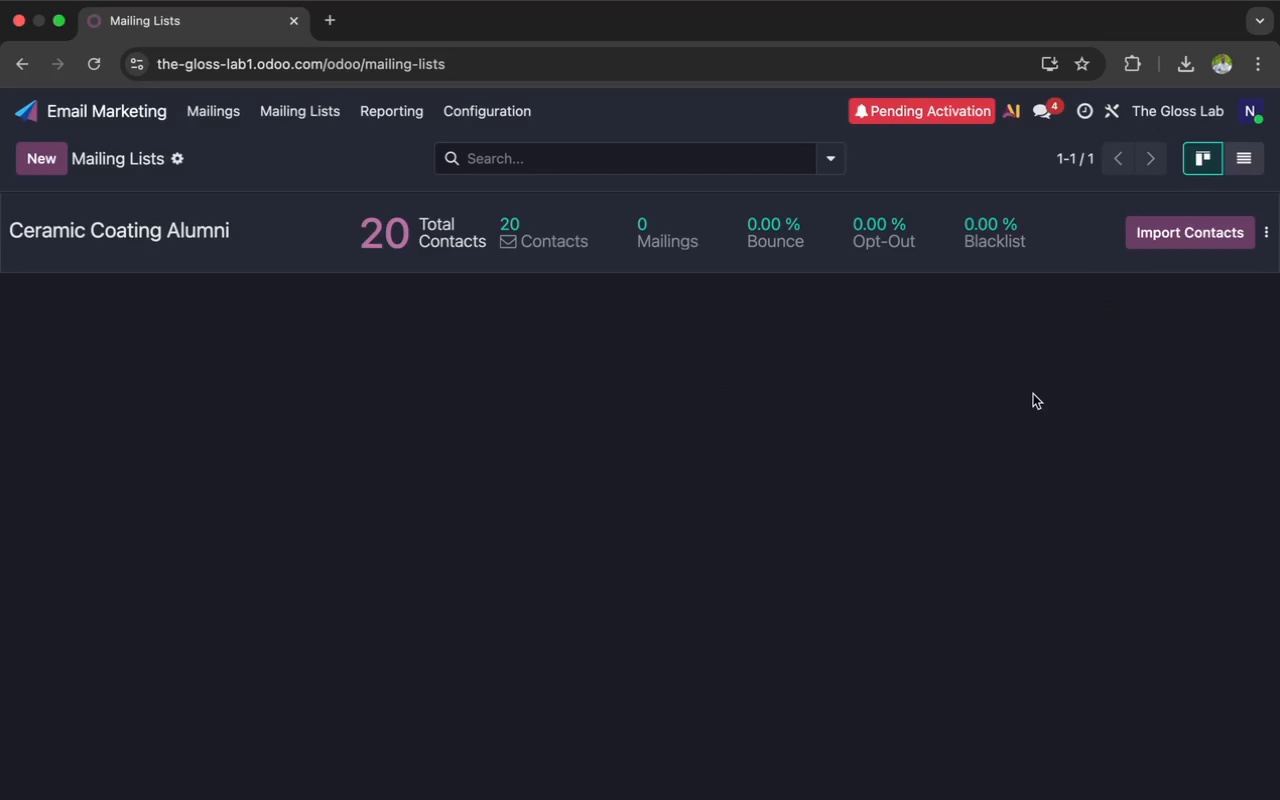 
wait(7.43)
 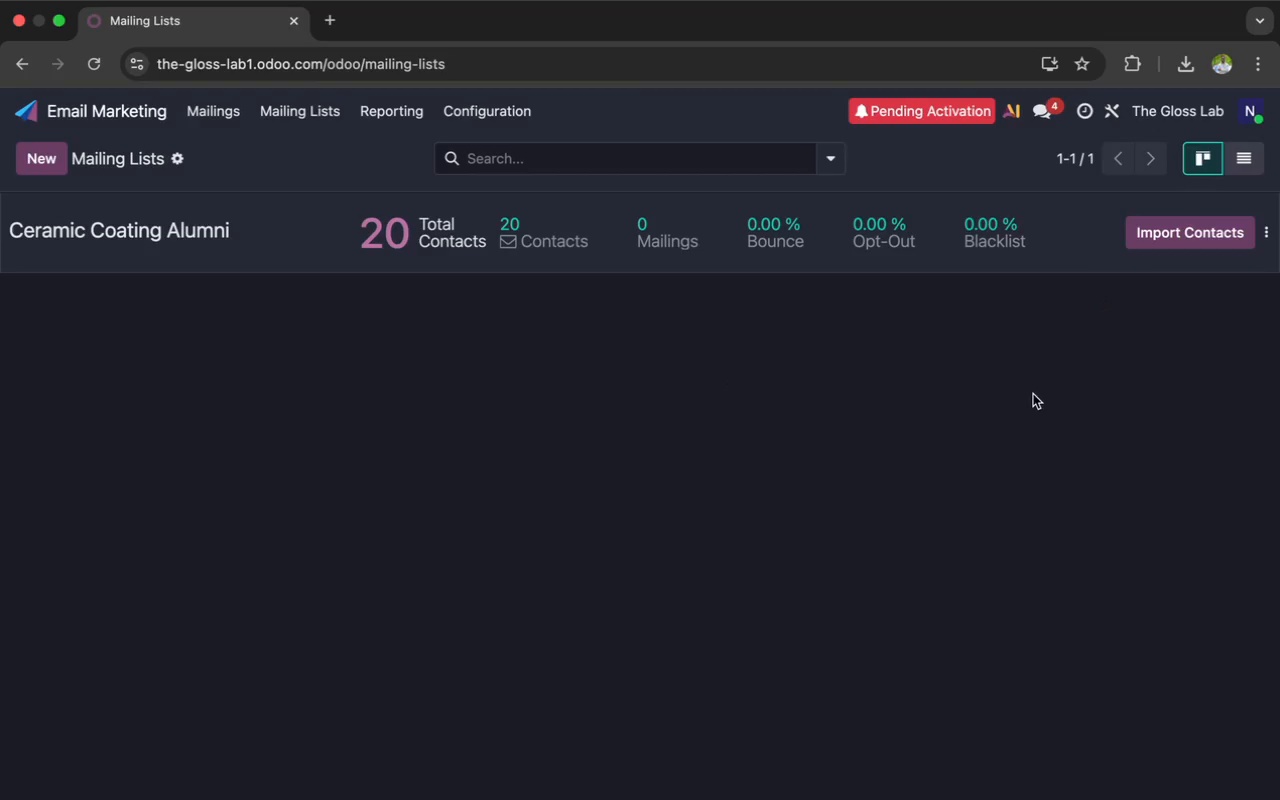 
left_click([1269, 233])
 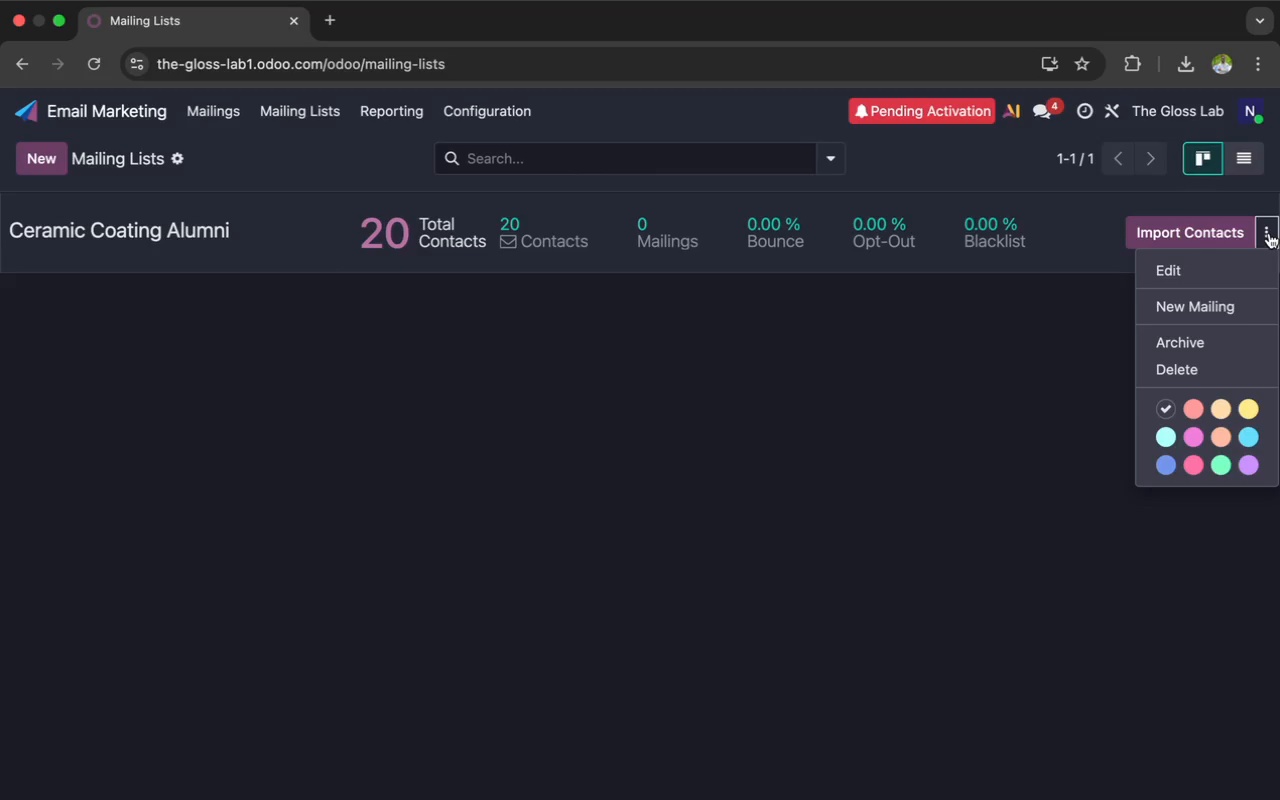 
wait(9.2)
 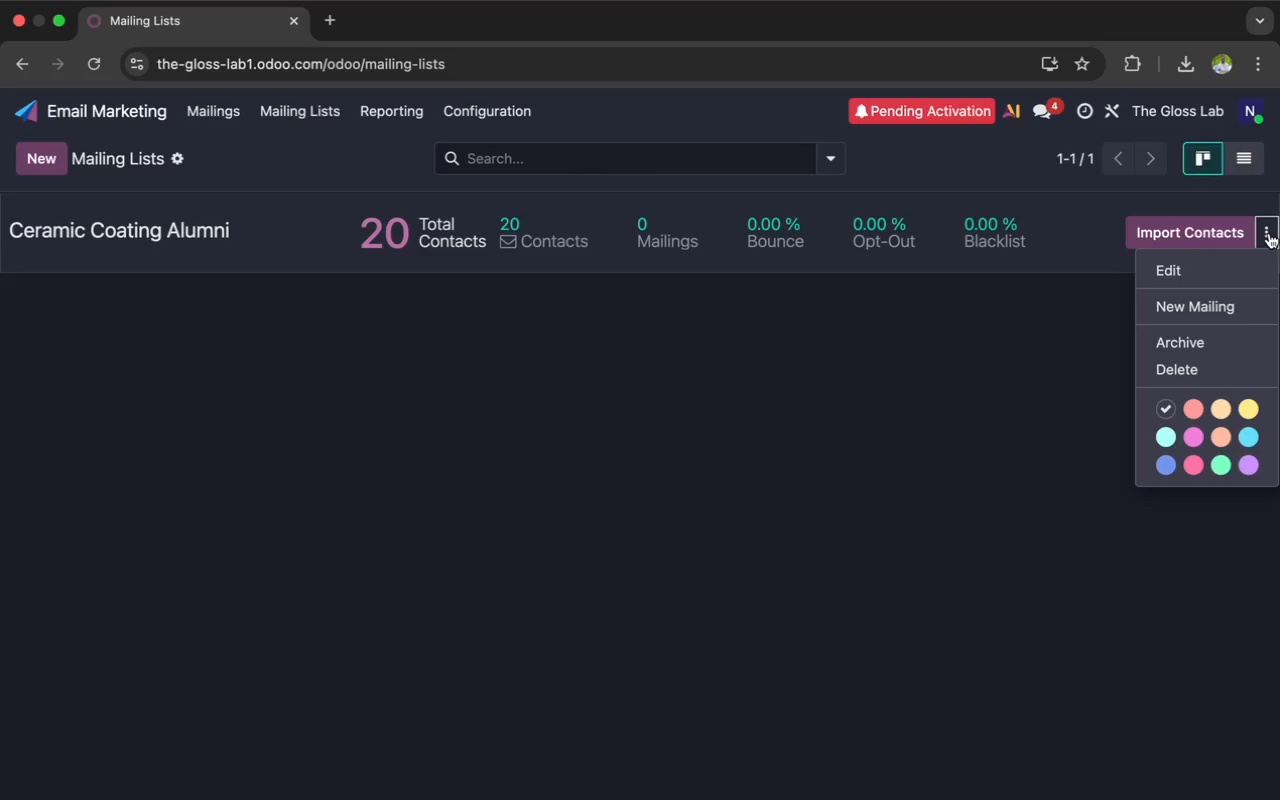 
left_click([1194, 409])
 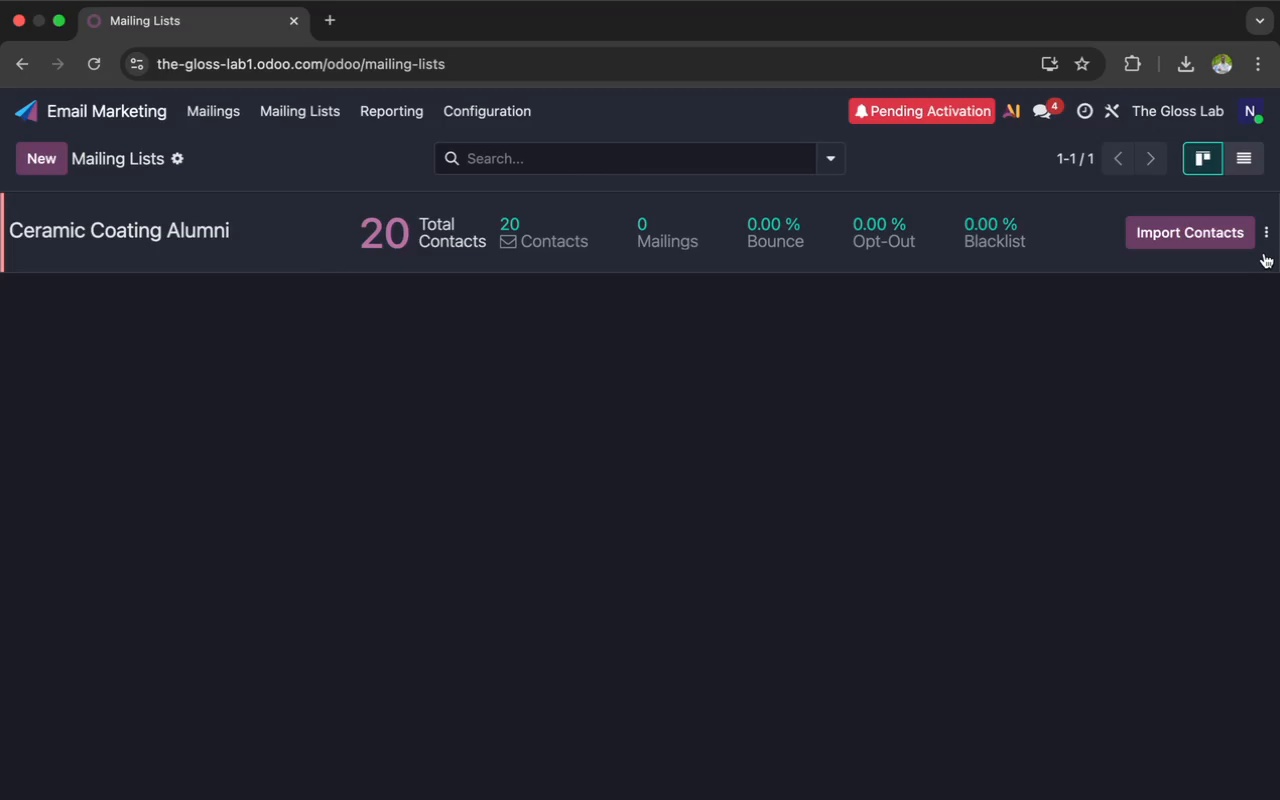 
left_click([1264, 237])
 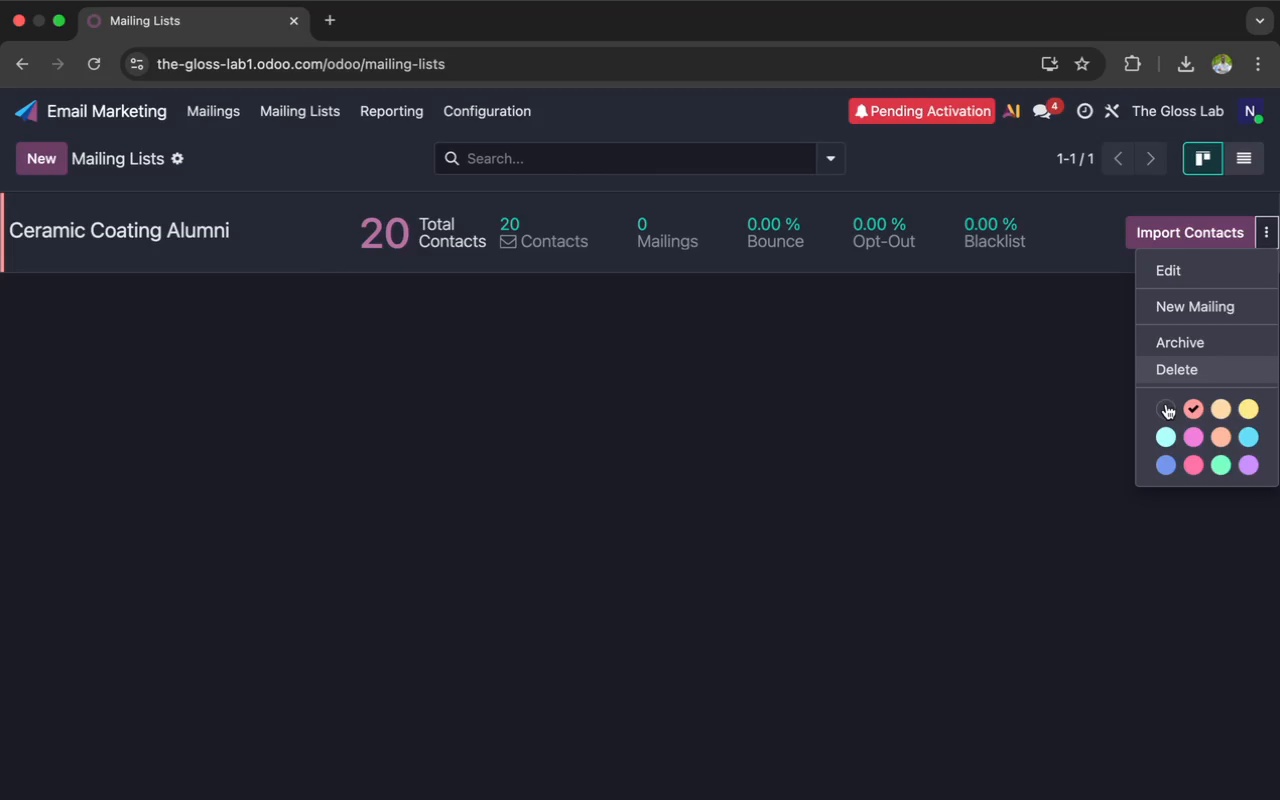 
left_click([1166, 407])
 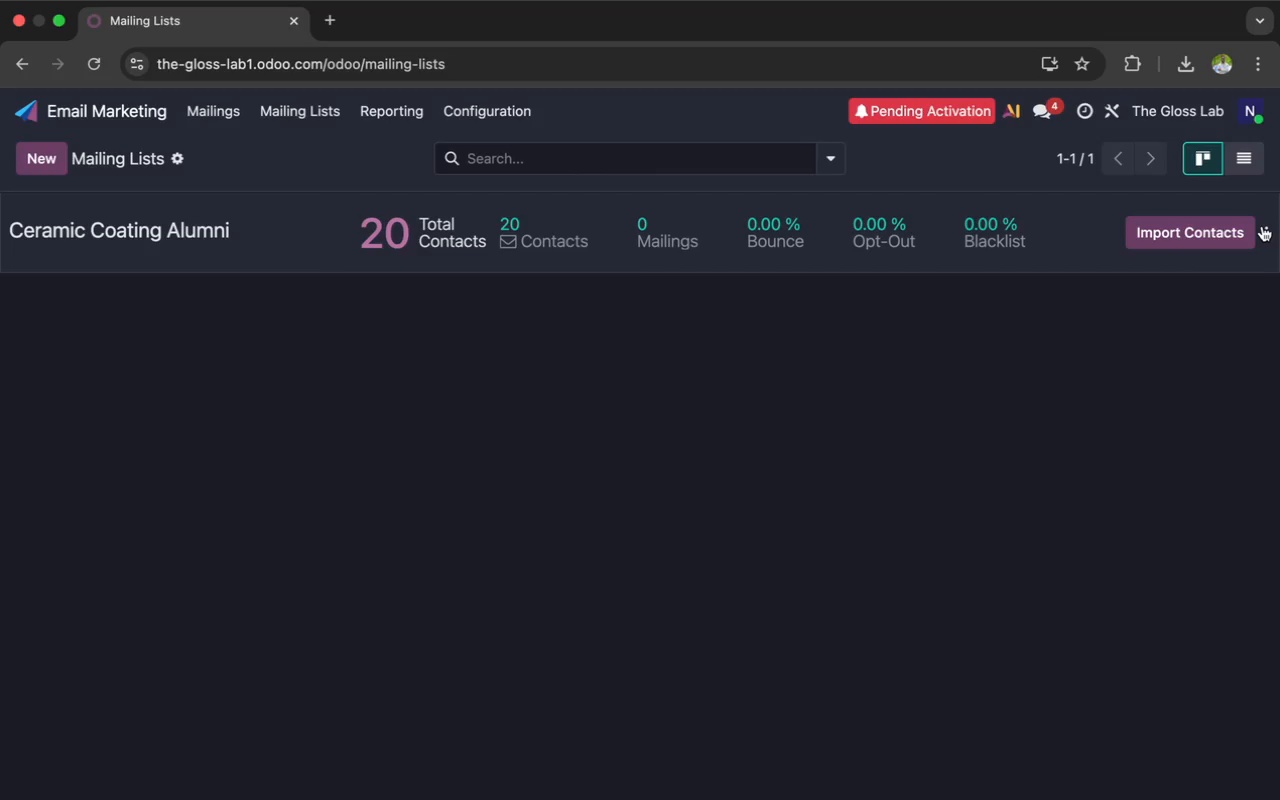 
left_click([1262, 226])
 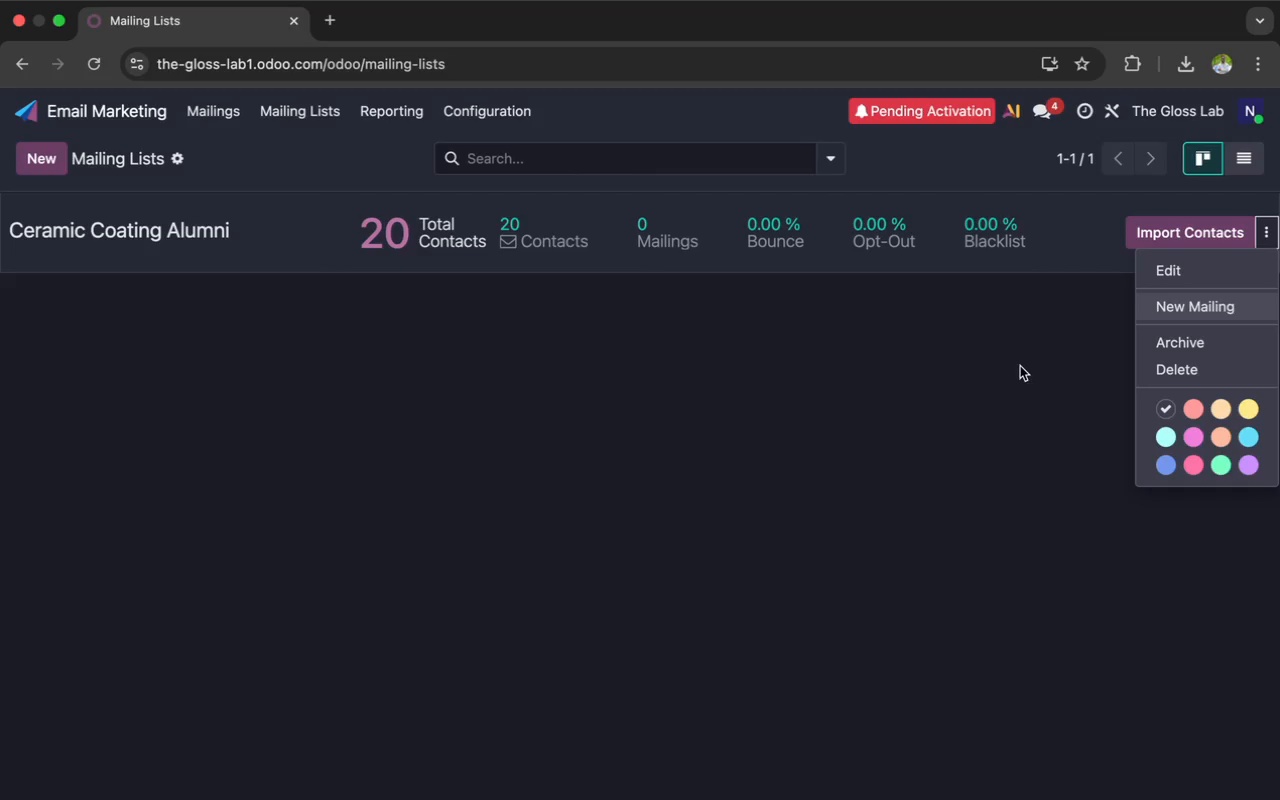 
left_click([992, 390])
 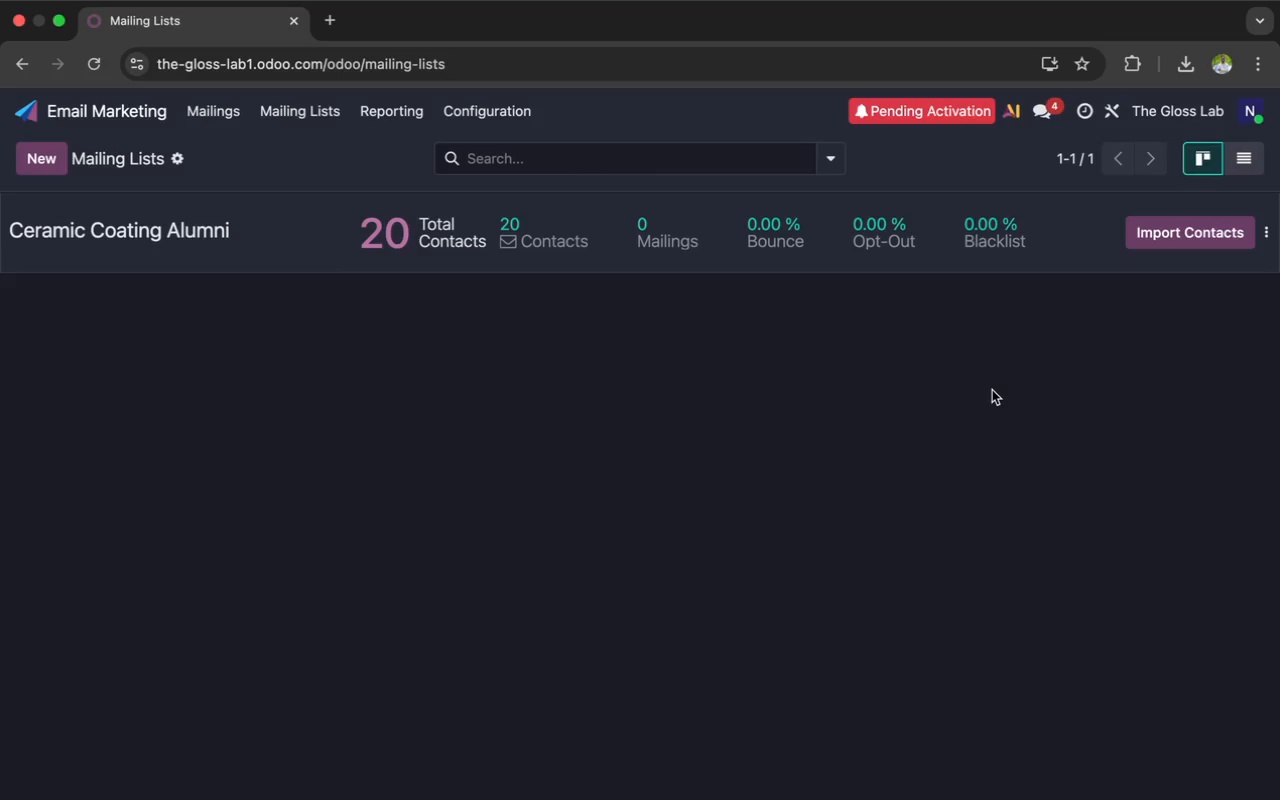 
wait(13.15)
 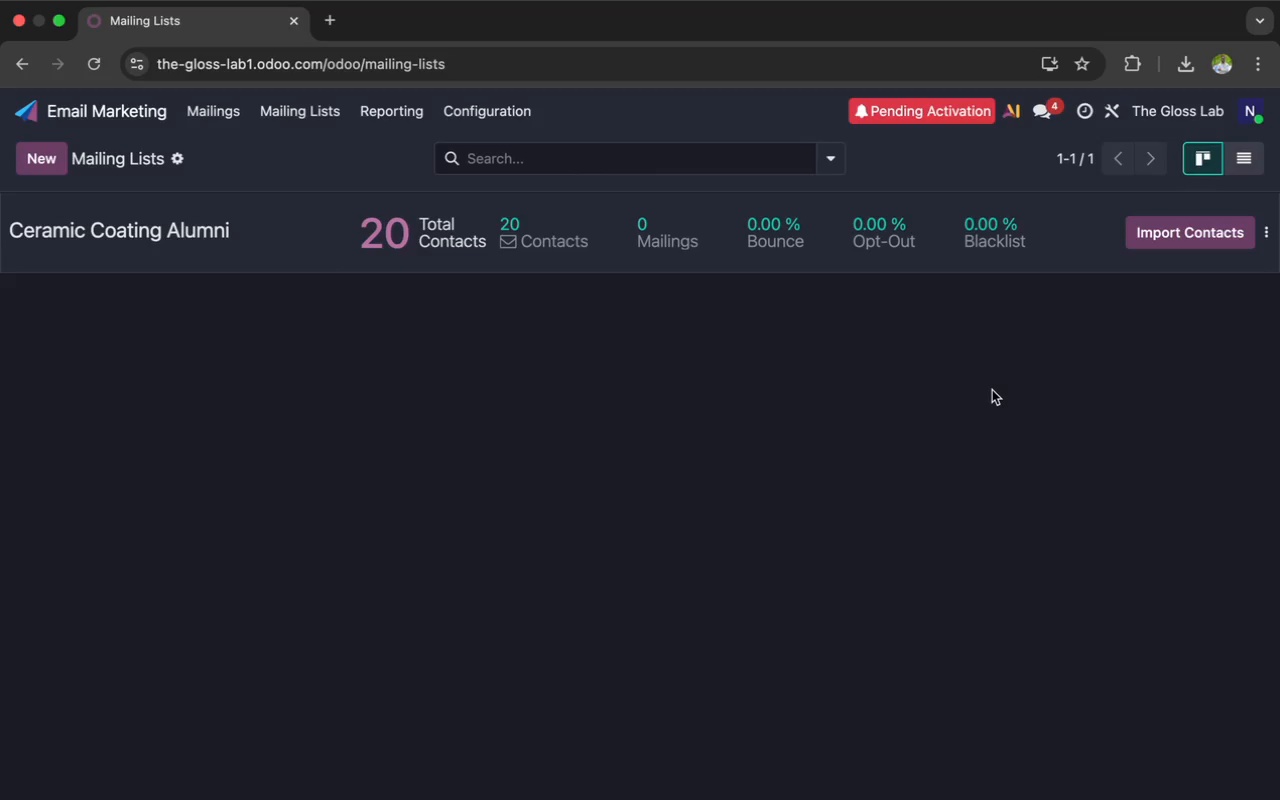 
left_click([1265, 232])
 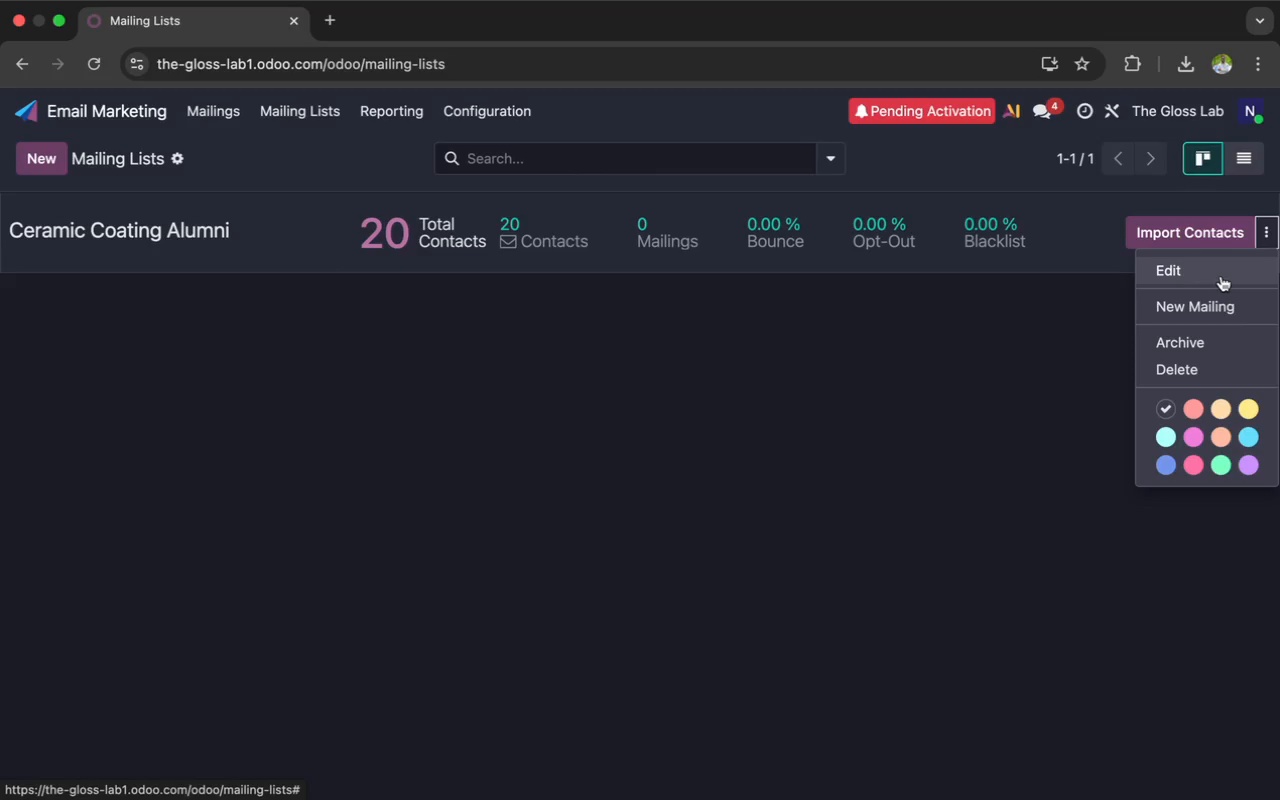 
left_click([1221, 276])
 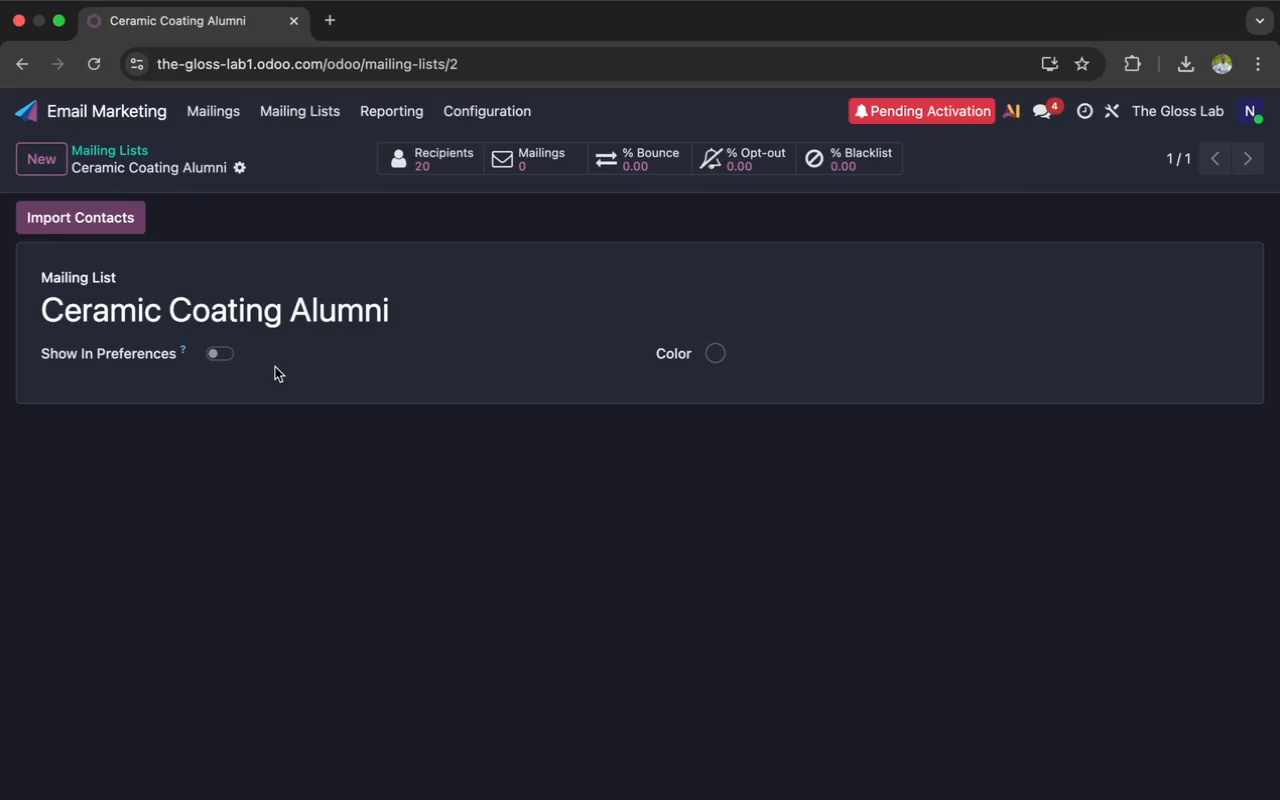 
wait(16.56)
 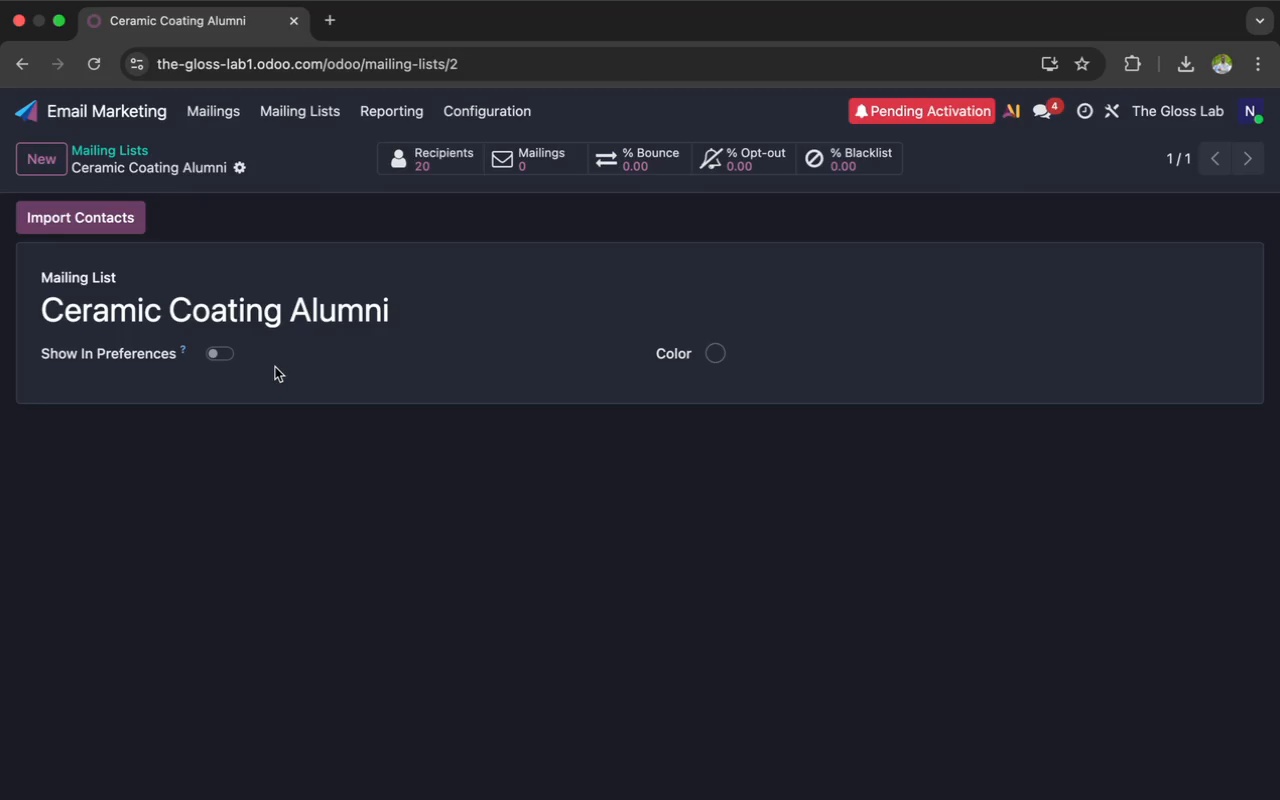 
left_click([239, 165])
 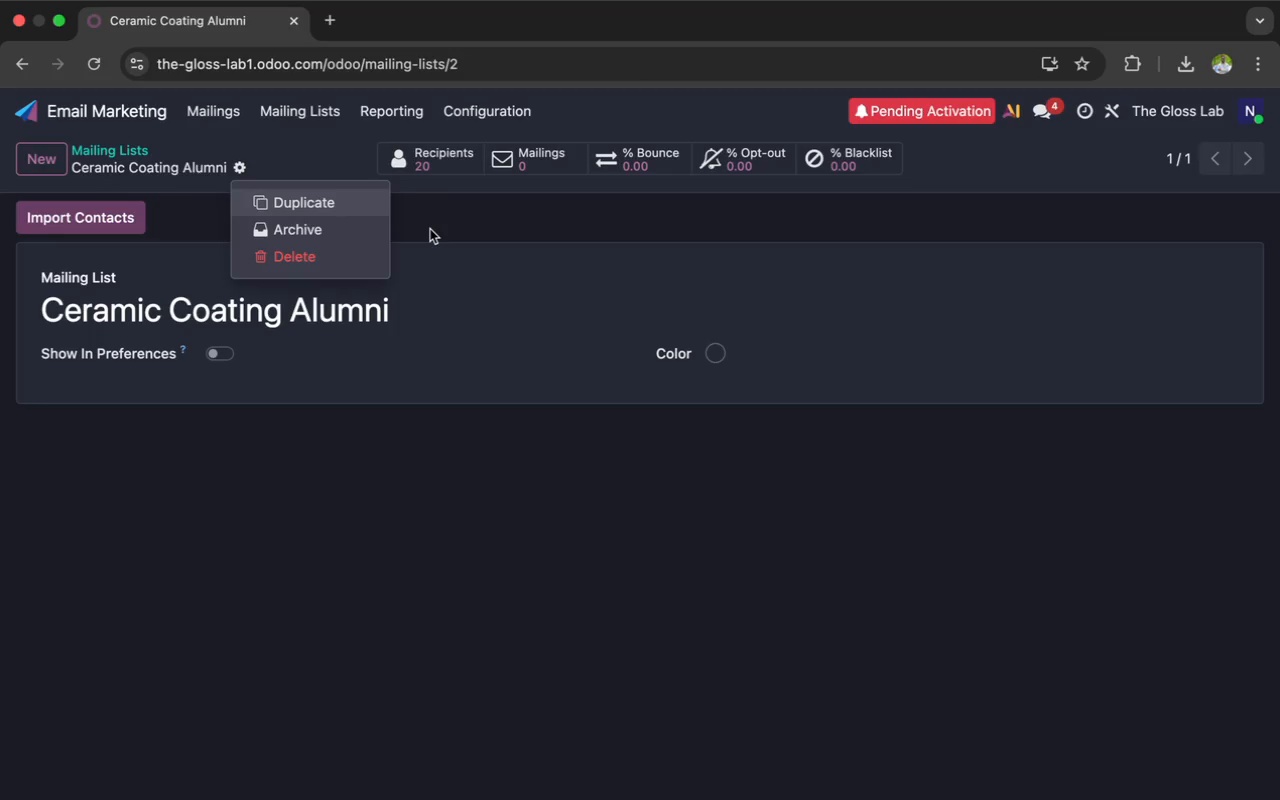 
left_click([430, 229])
 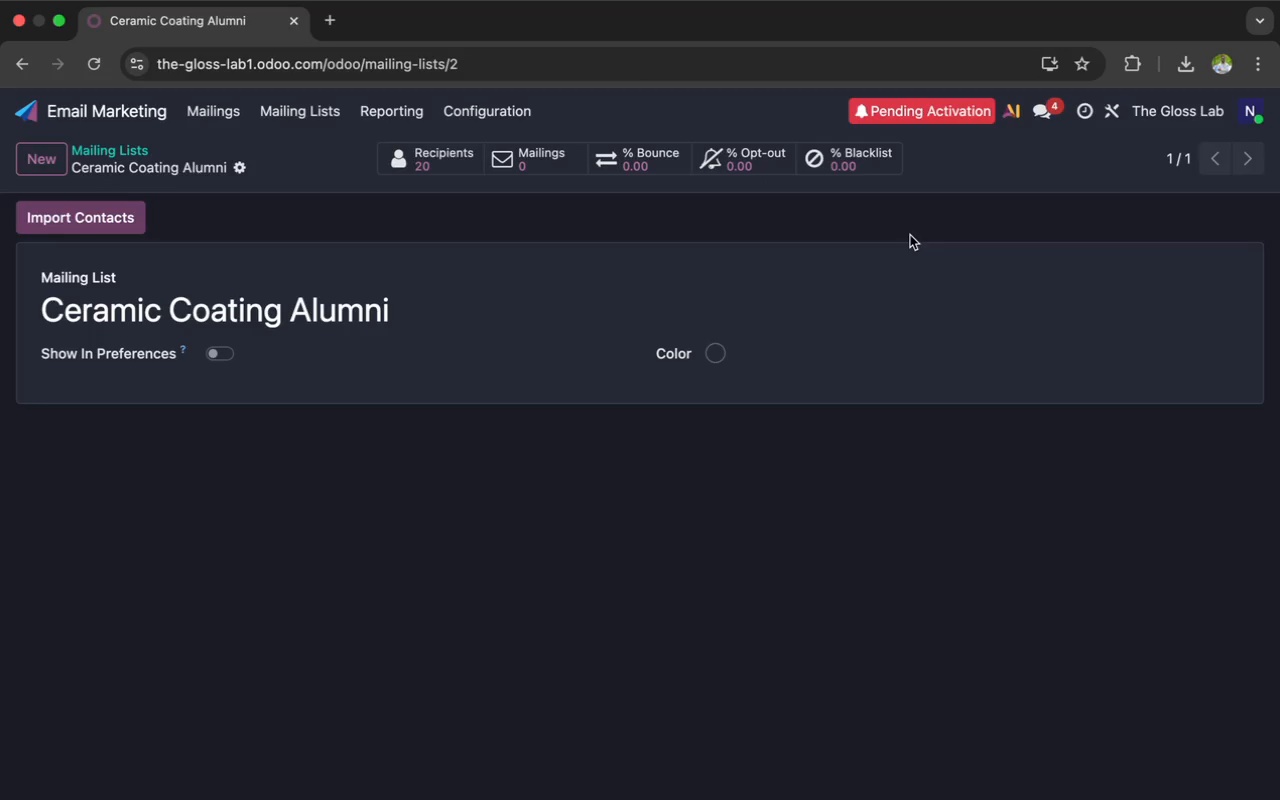 
wait(7.54)
 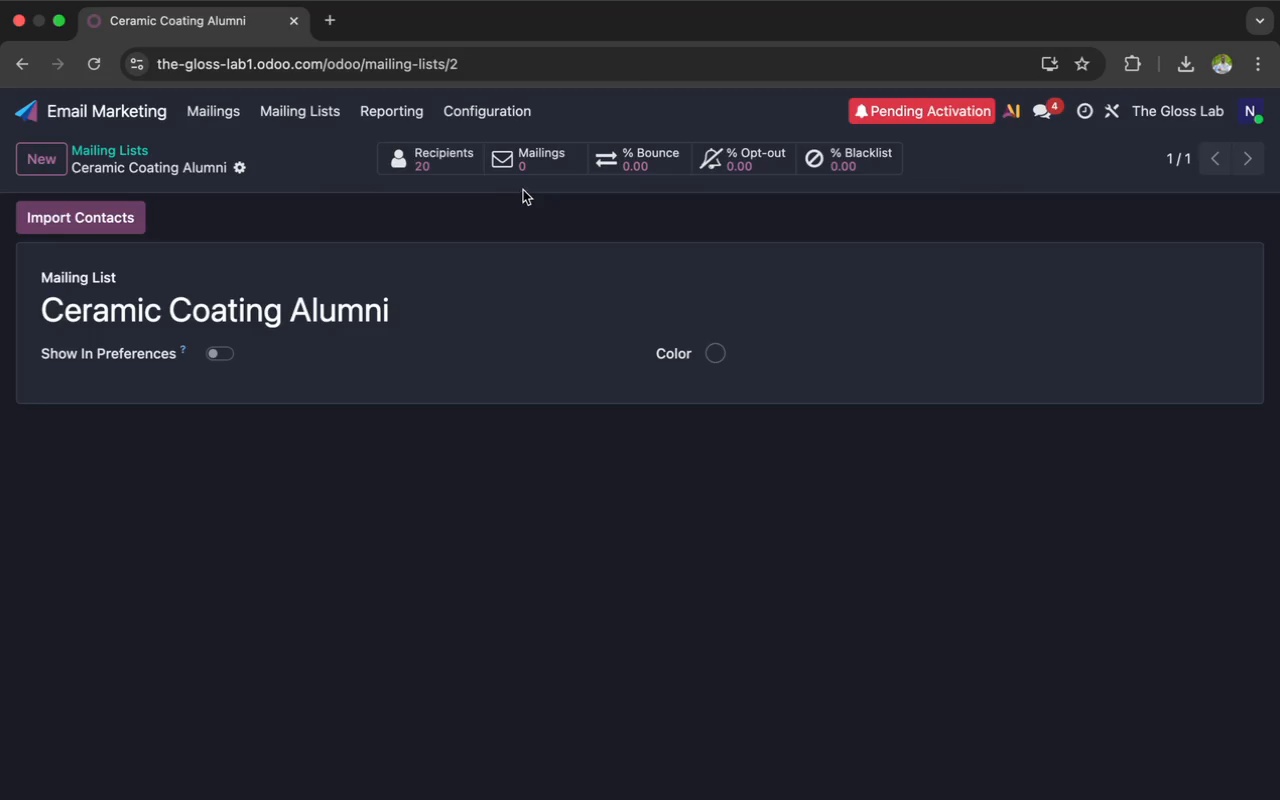 
left_click([720, 356])
 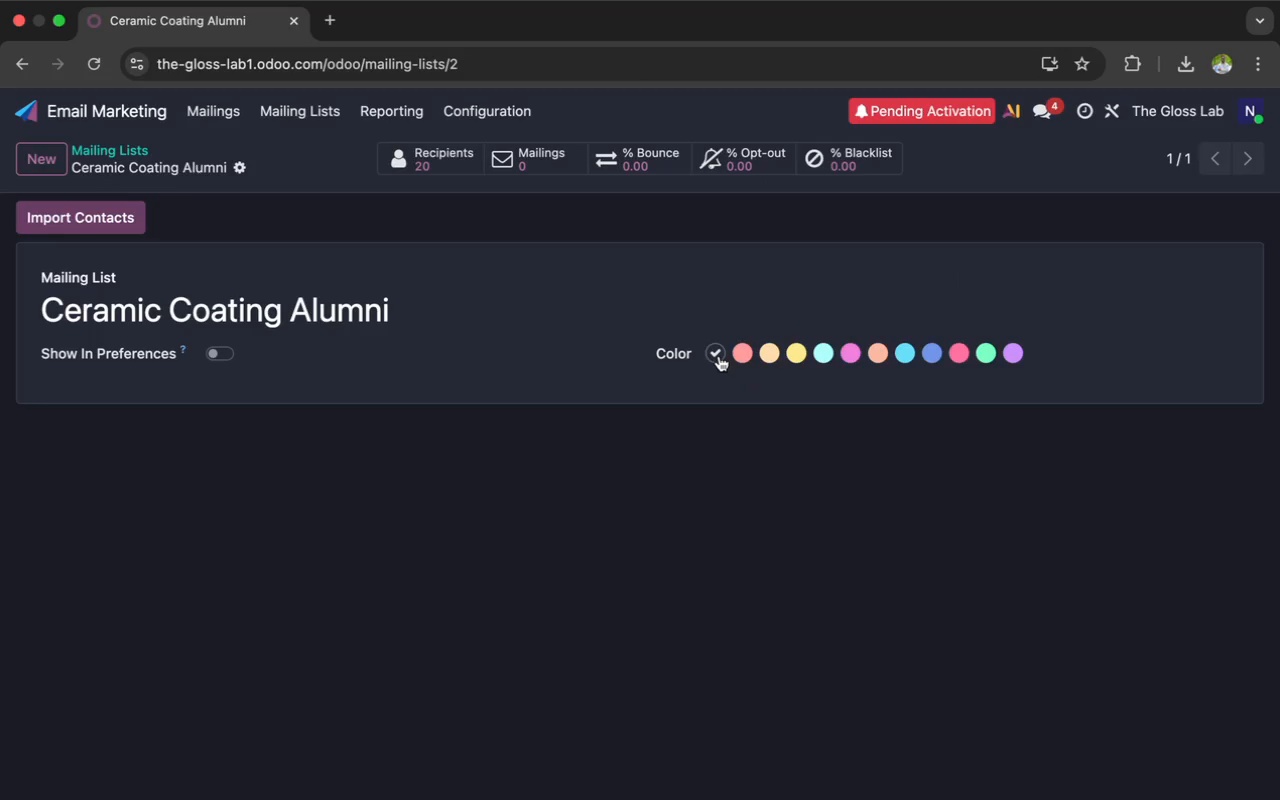 
left_click([719, 356])
 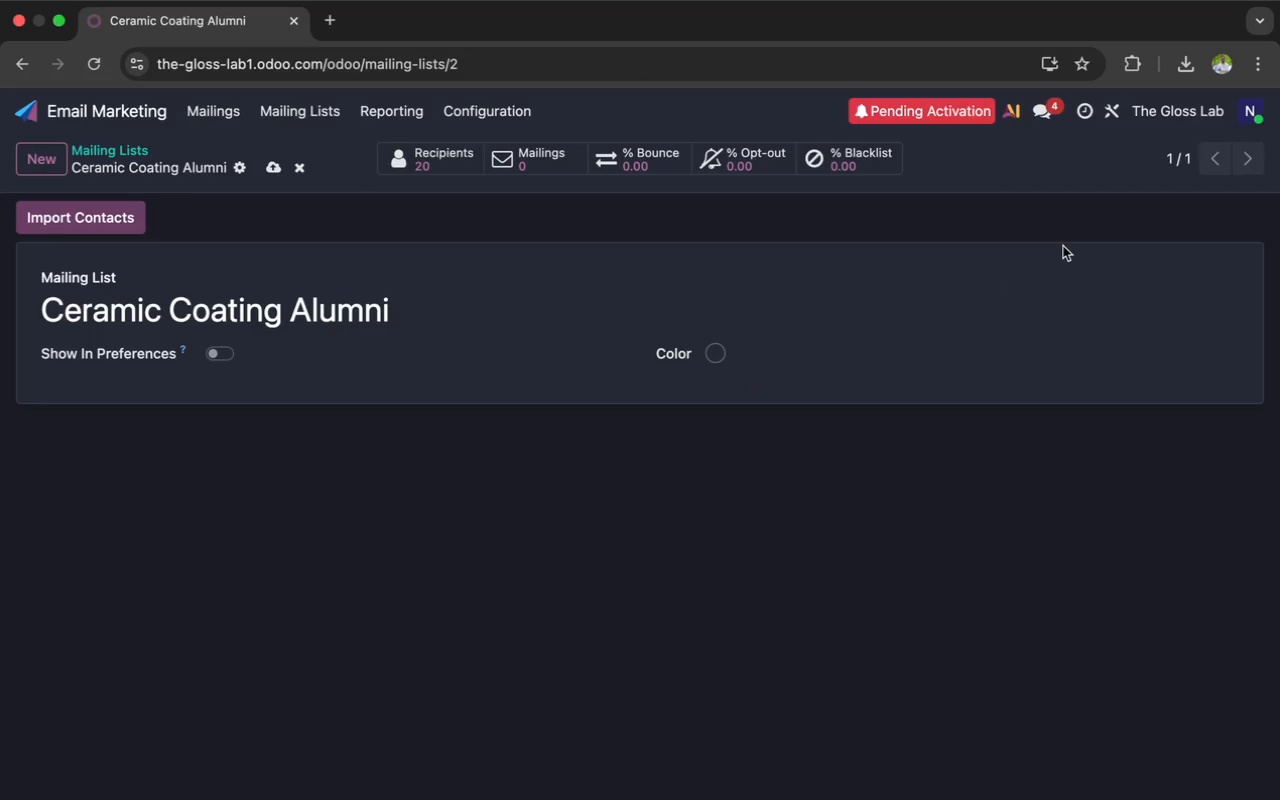 
scroll: coordinate [1063, 246], scroll_direction: up, amount: 69.0
 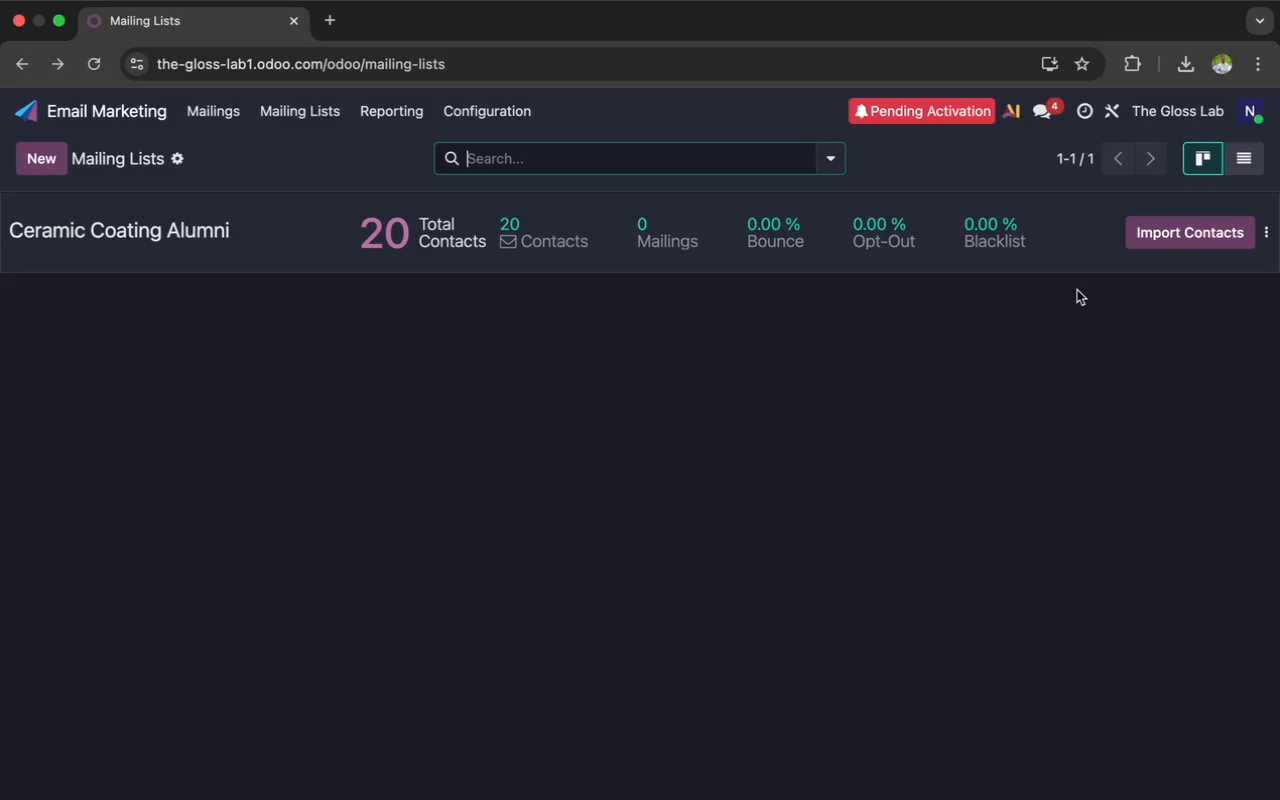 
wait(13.22)
 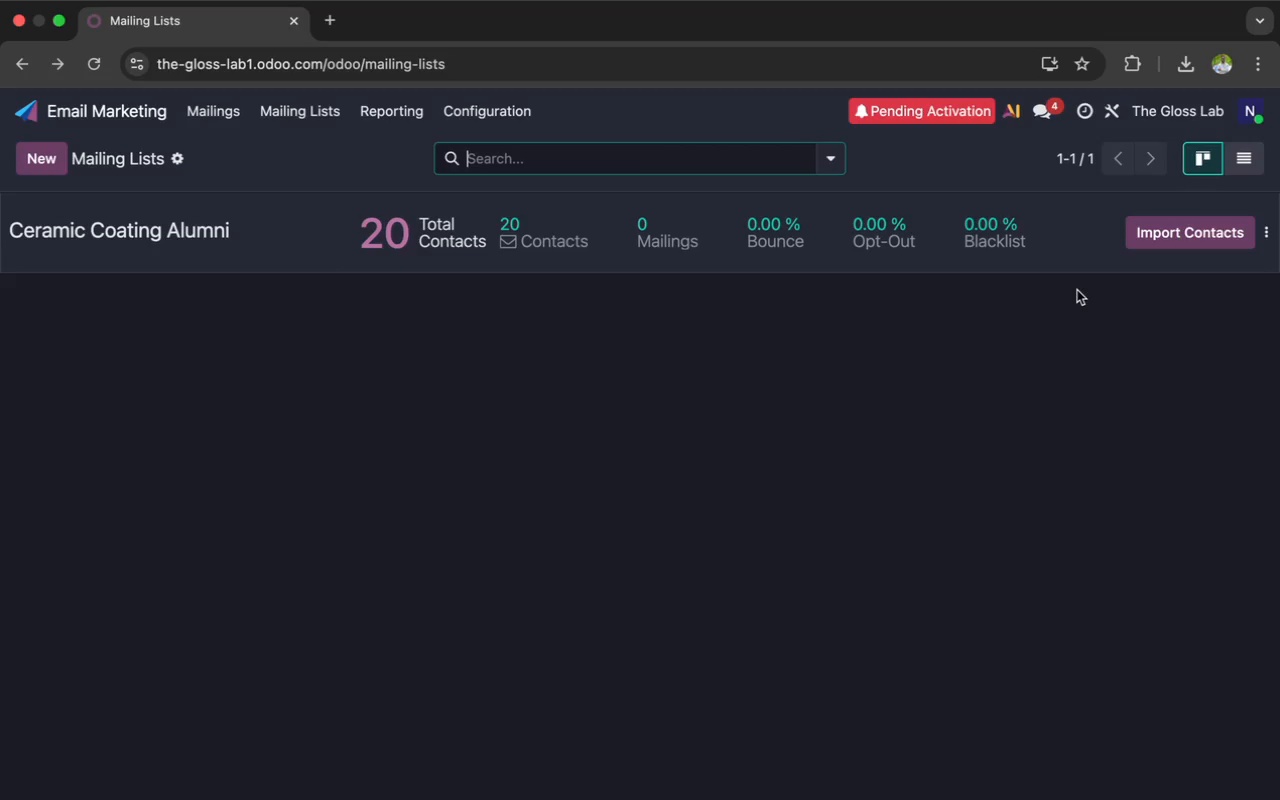 
left_click([1152, 232])
 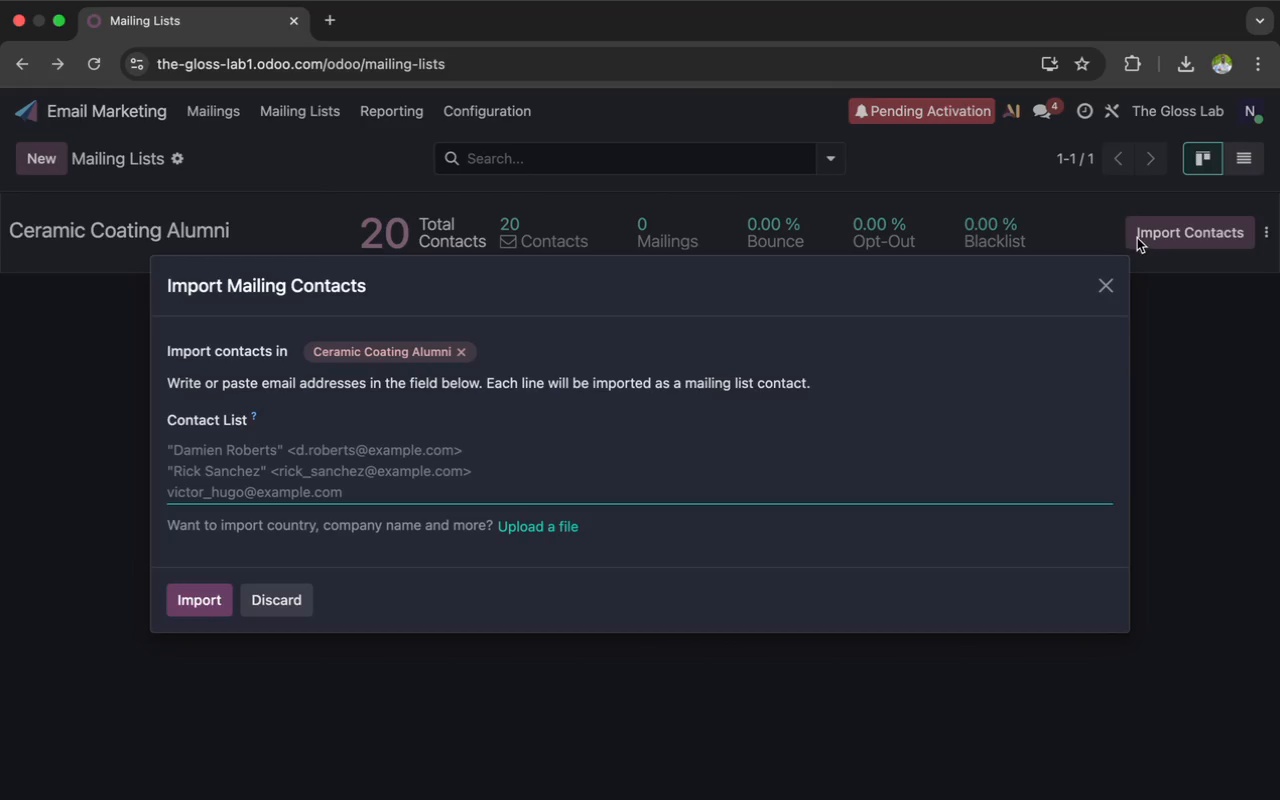 
left_click([1103, 286])
 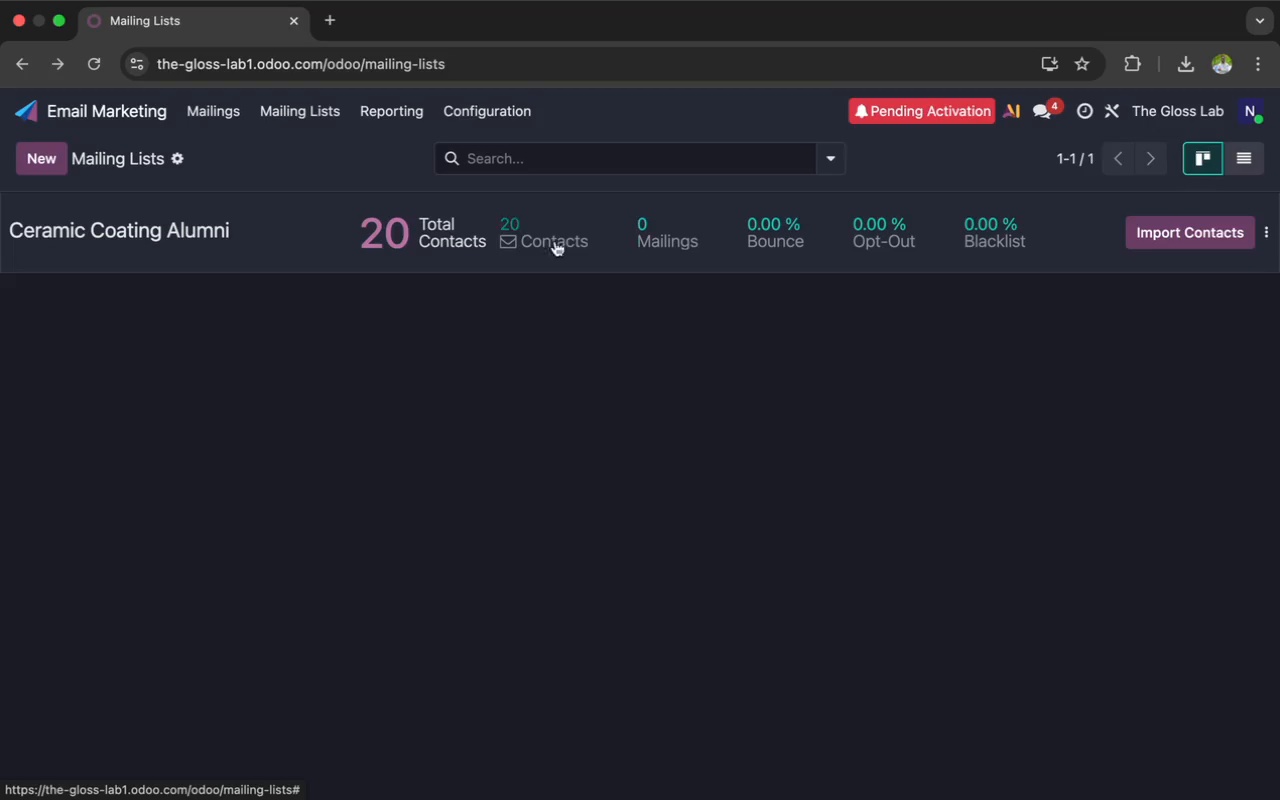 
left_click([464, 239])
 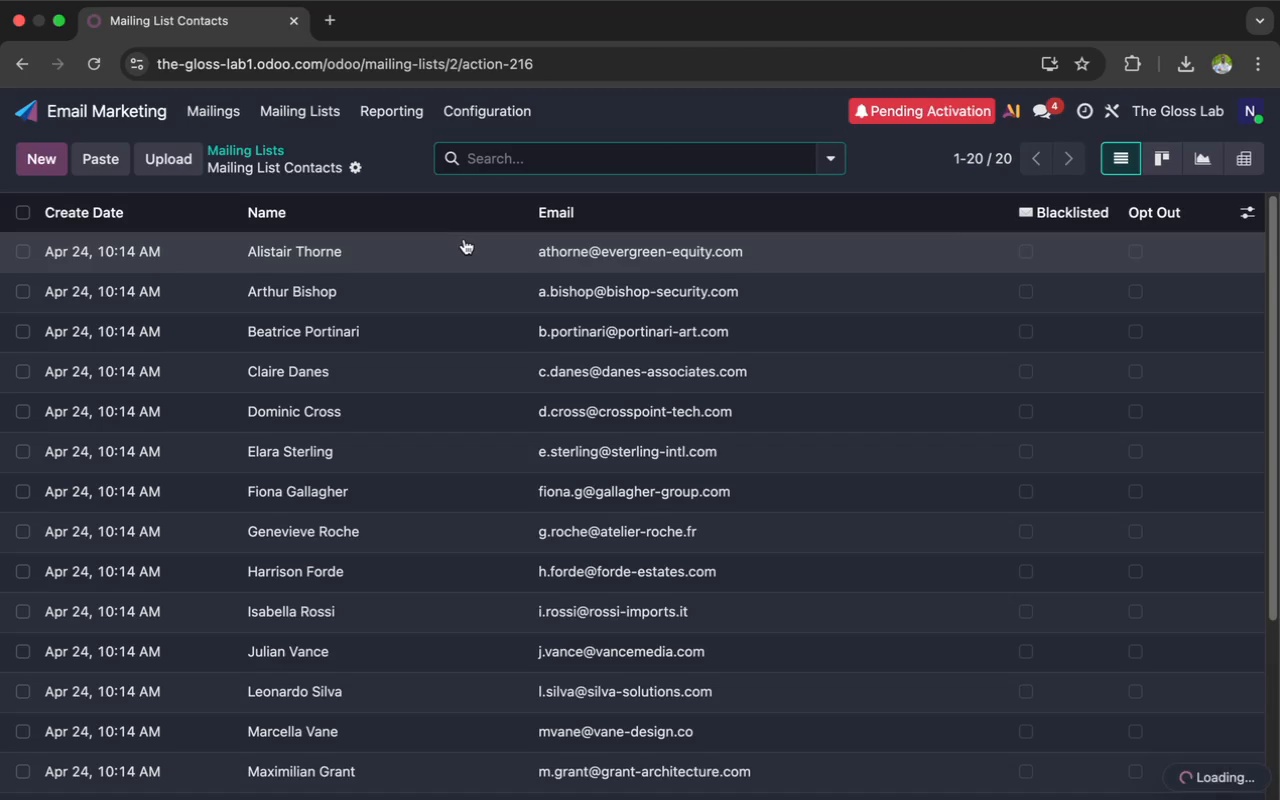 
left_click([464, 239])
 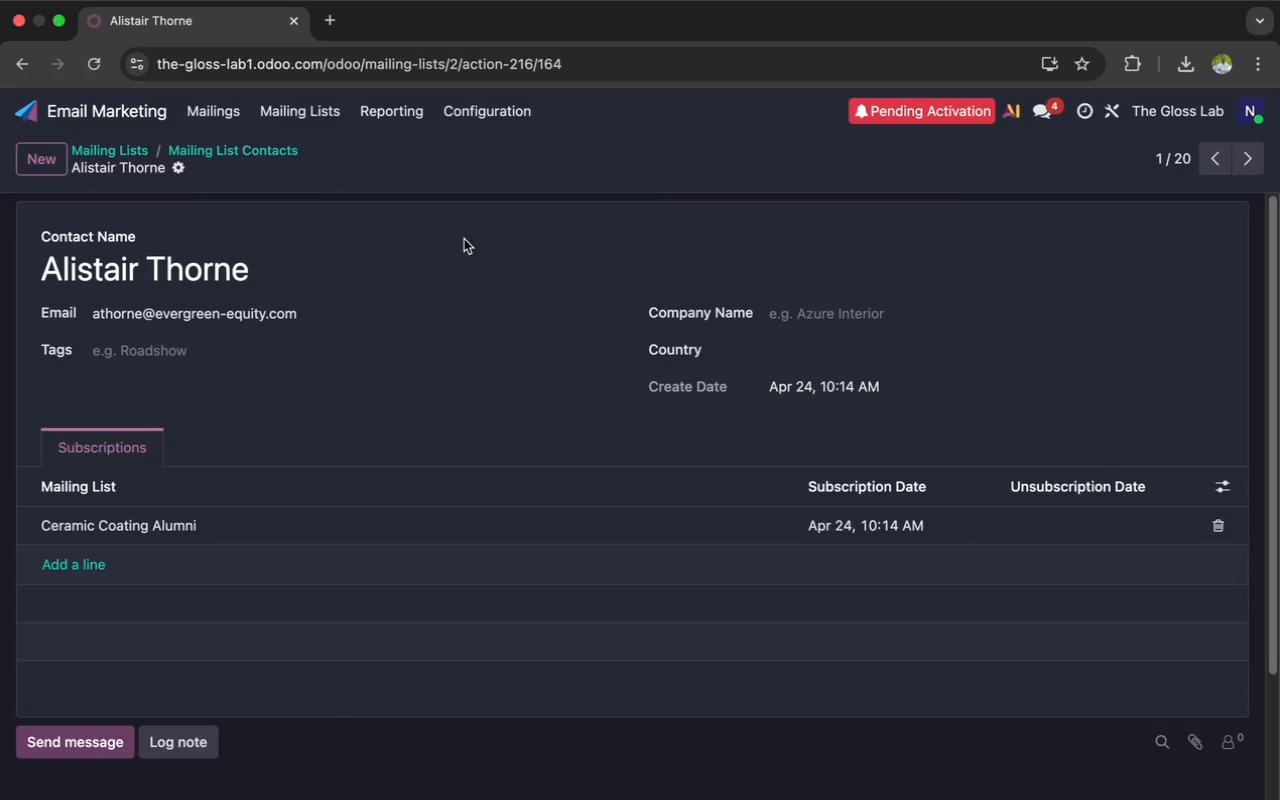 
left_click([161, 354])
 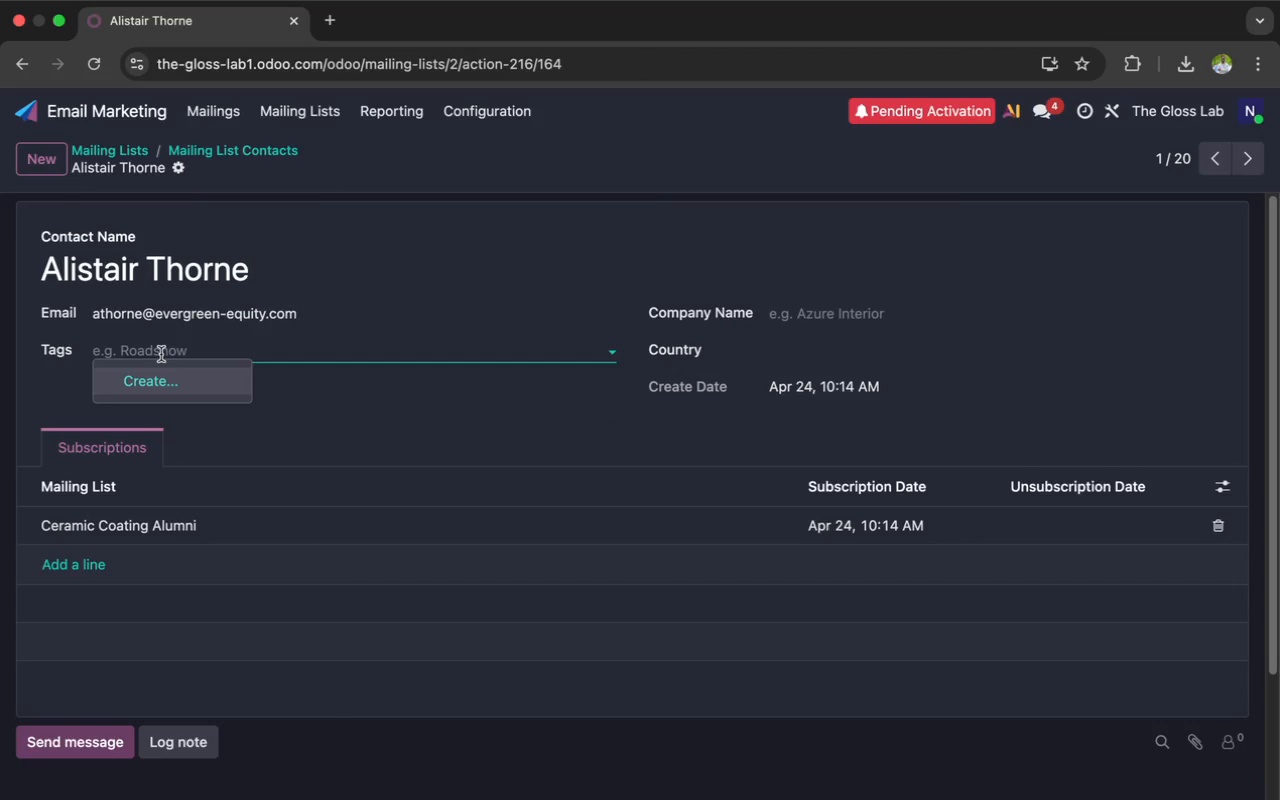 
wait(9.75)
 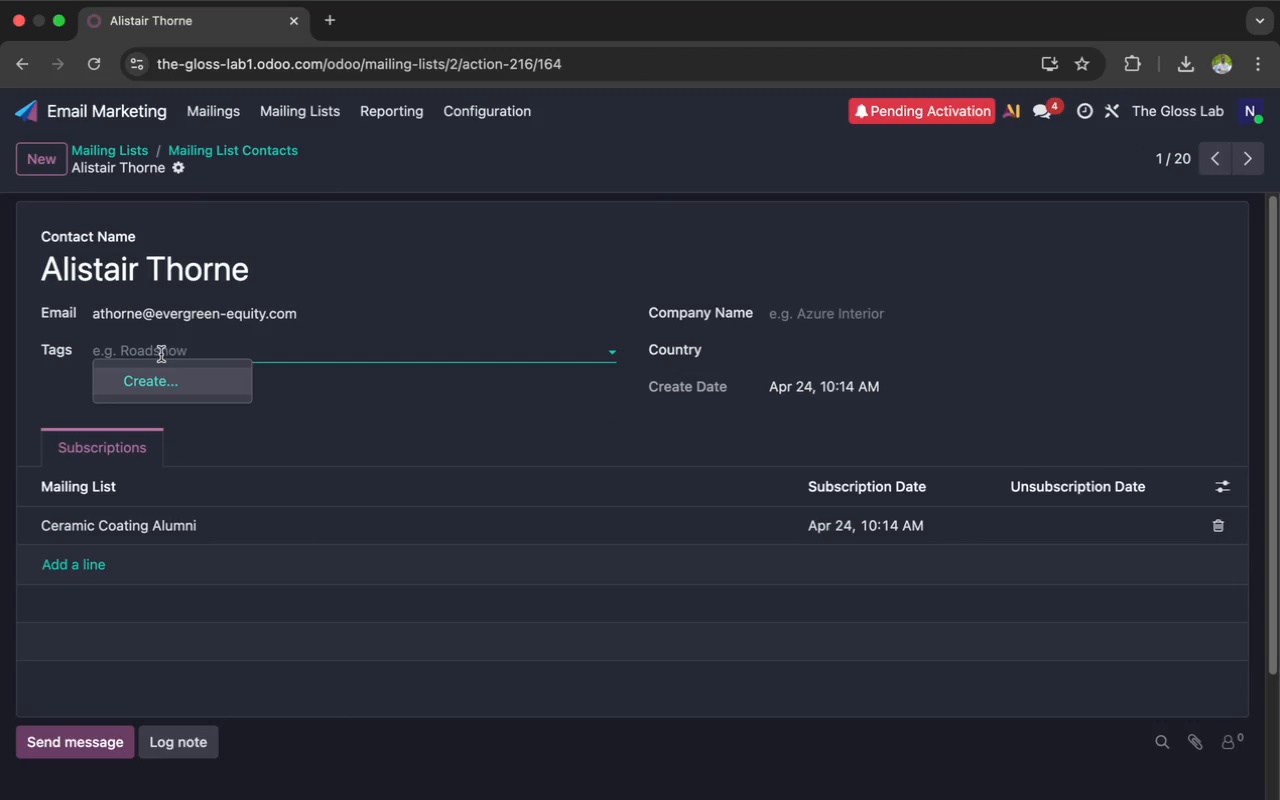 
left_click([616, 355])
 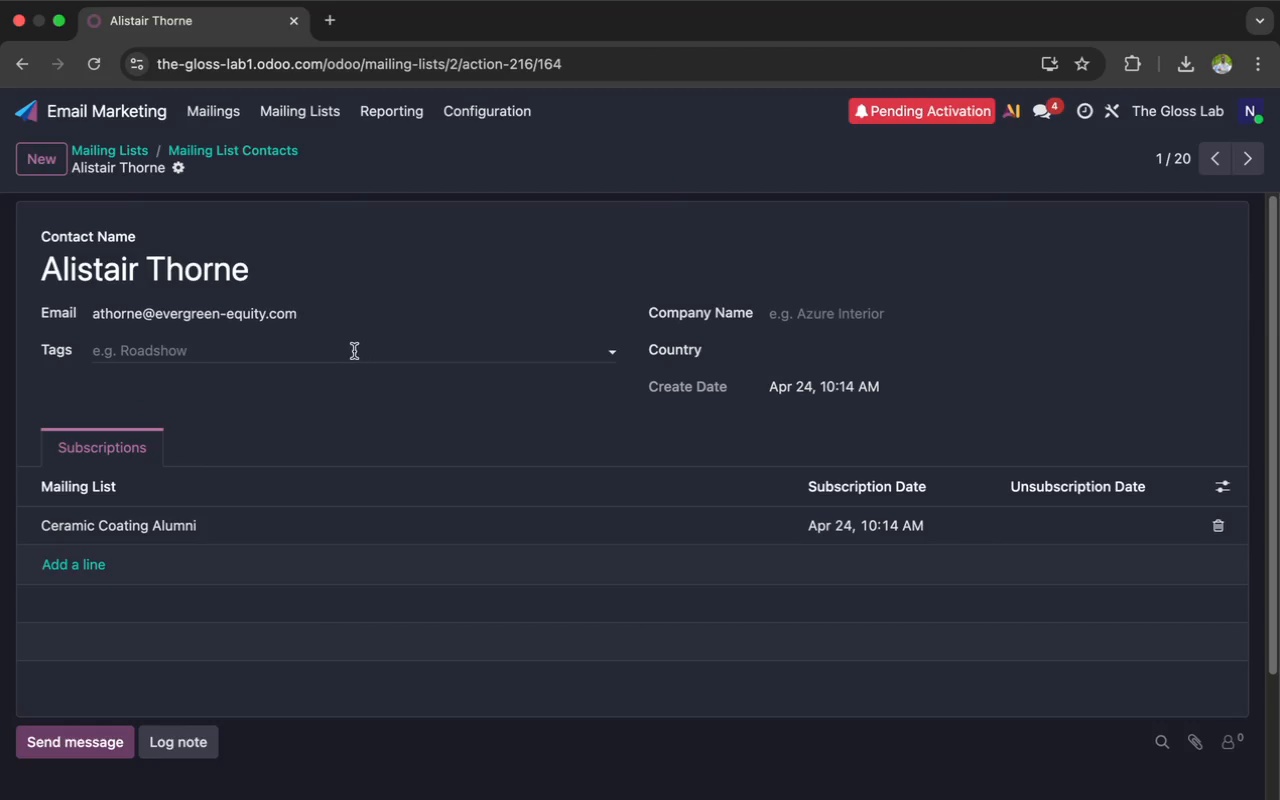 
left_click([343, 346])
 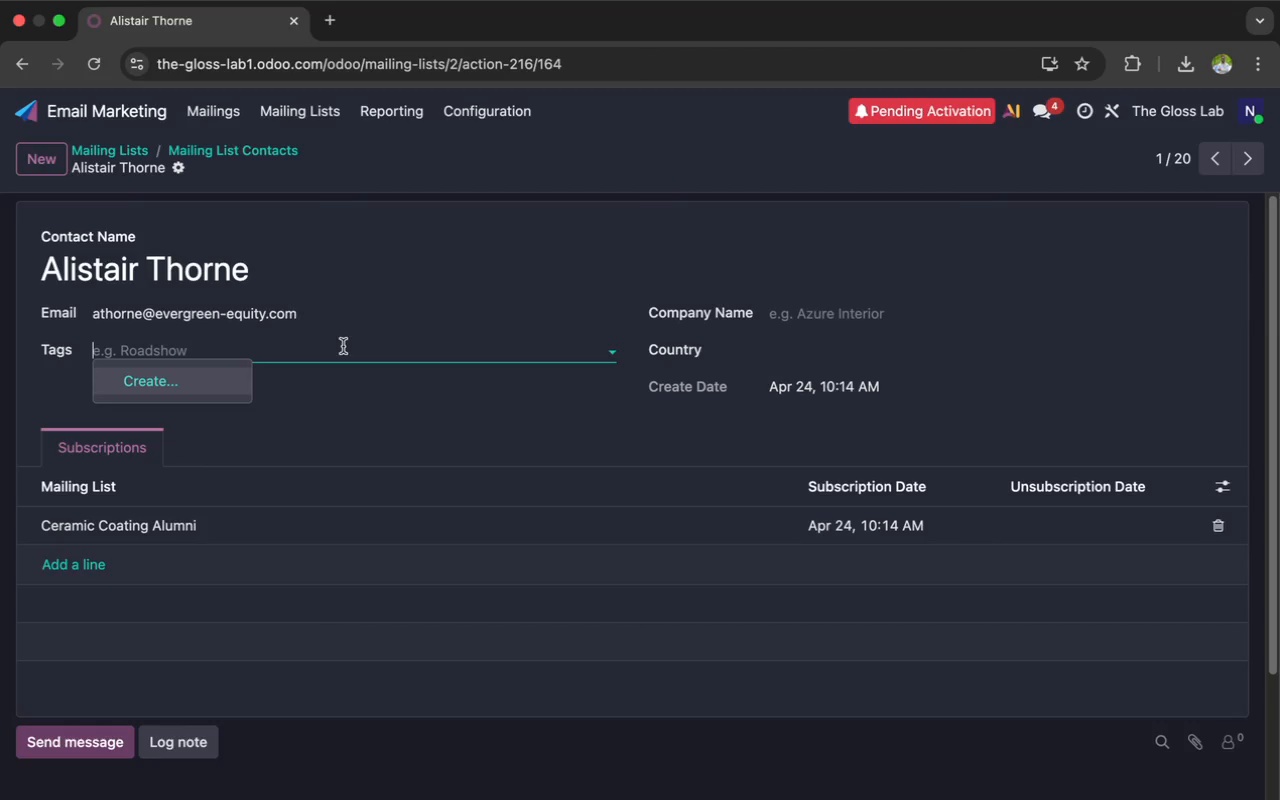 
type(gold)
 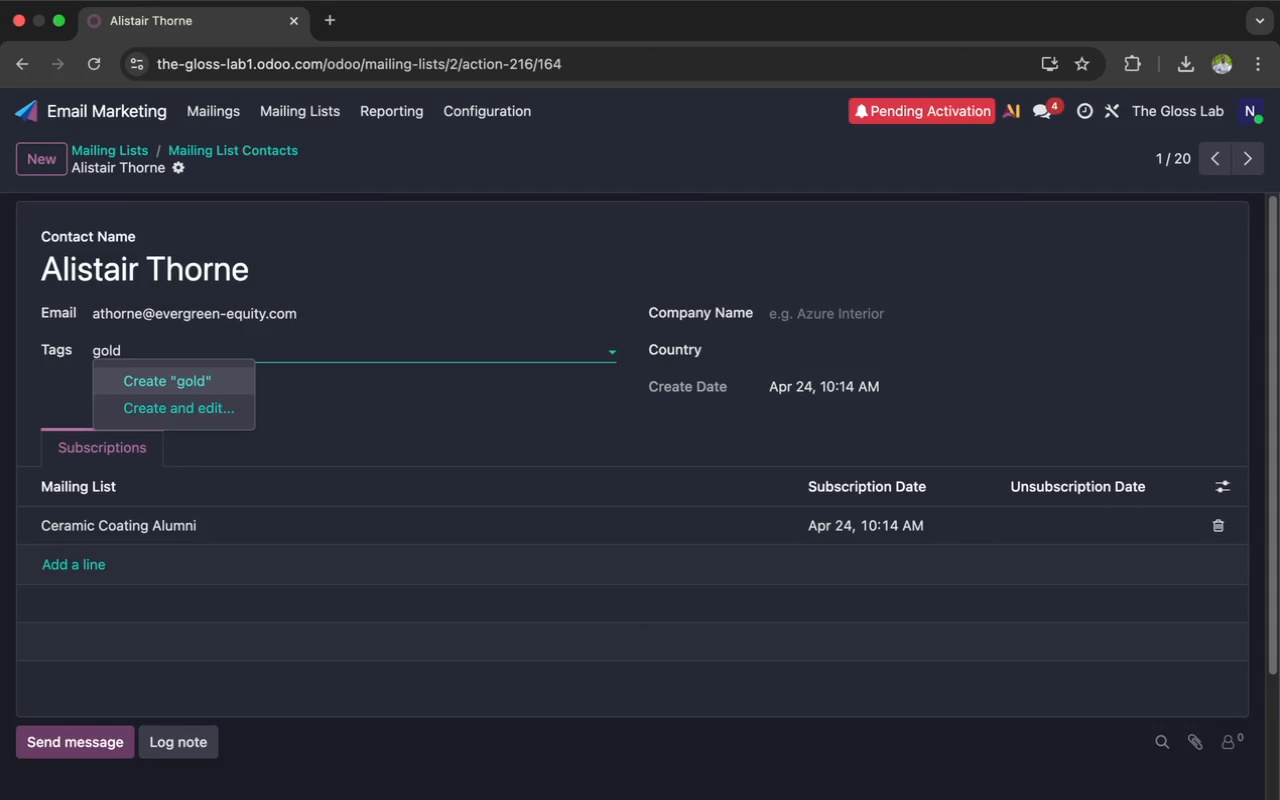 
type( pa)
 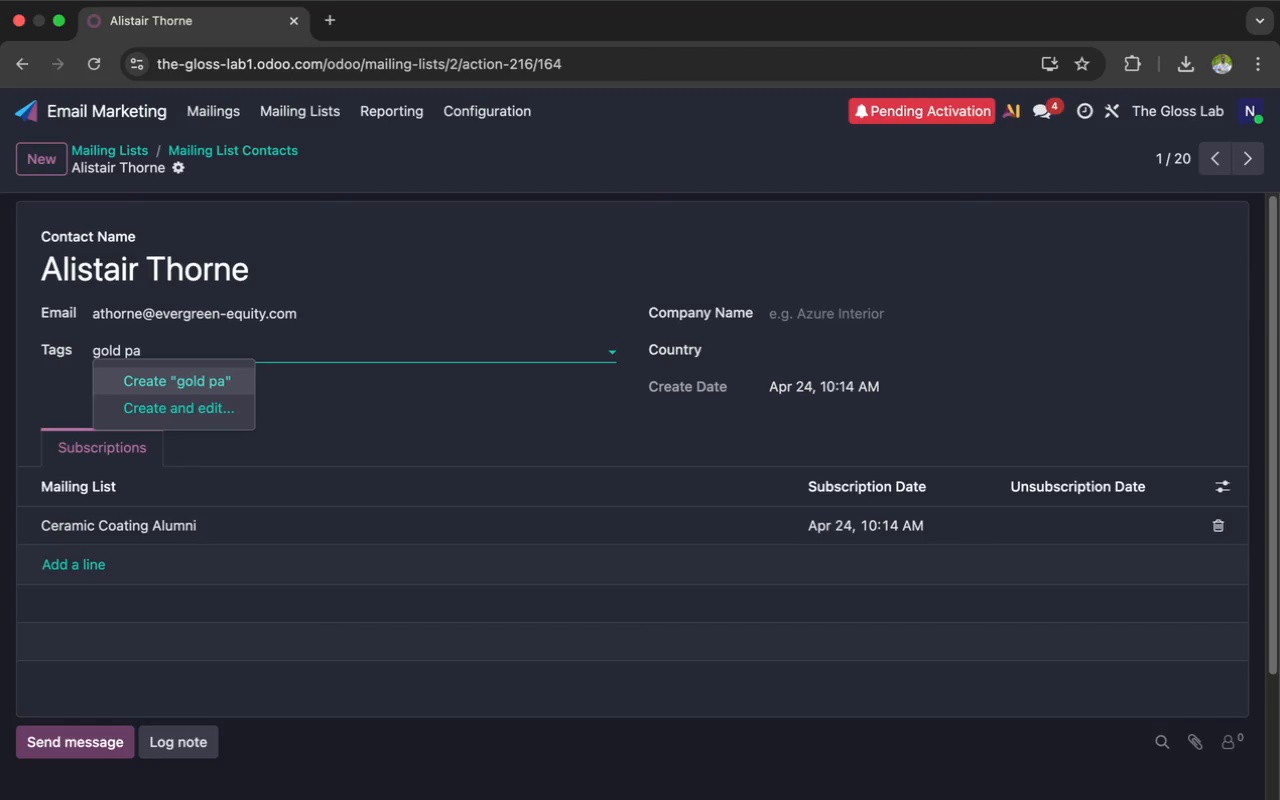 
type(ck)
 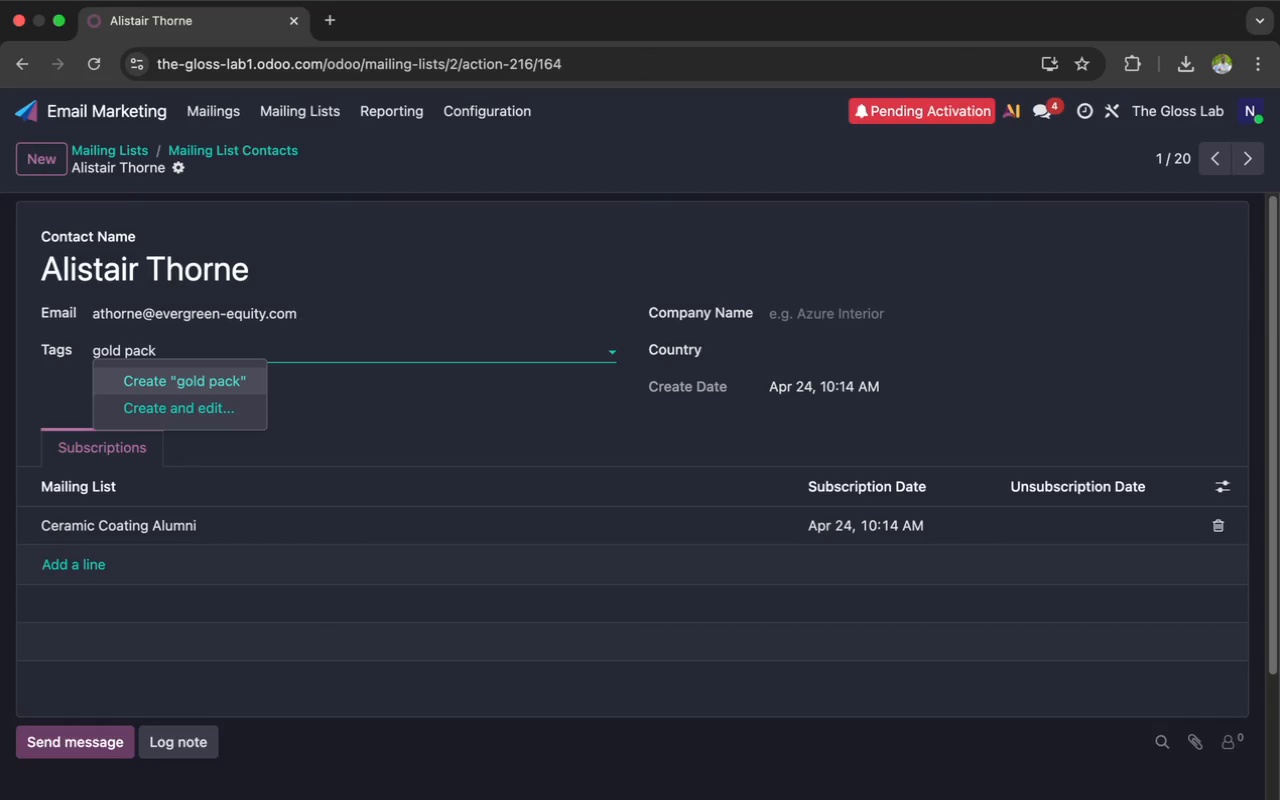 
type(age)
 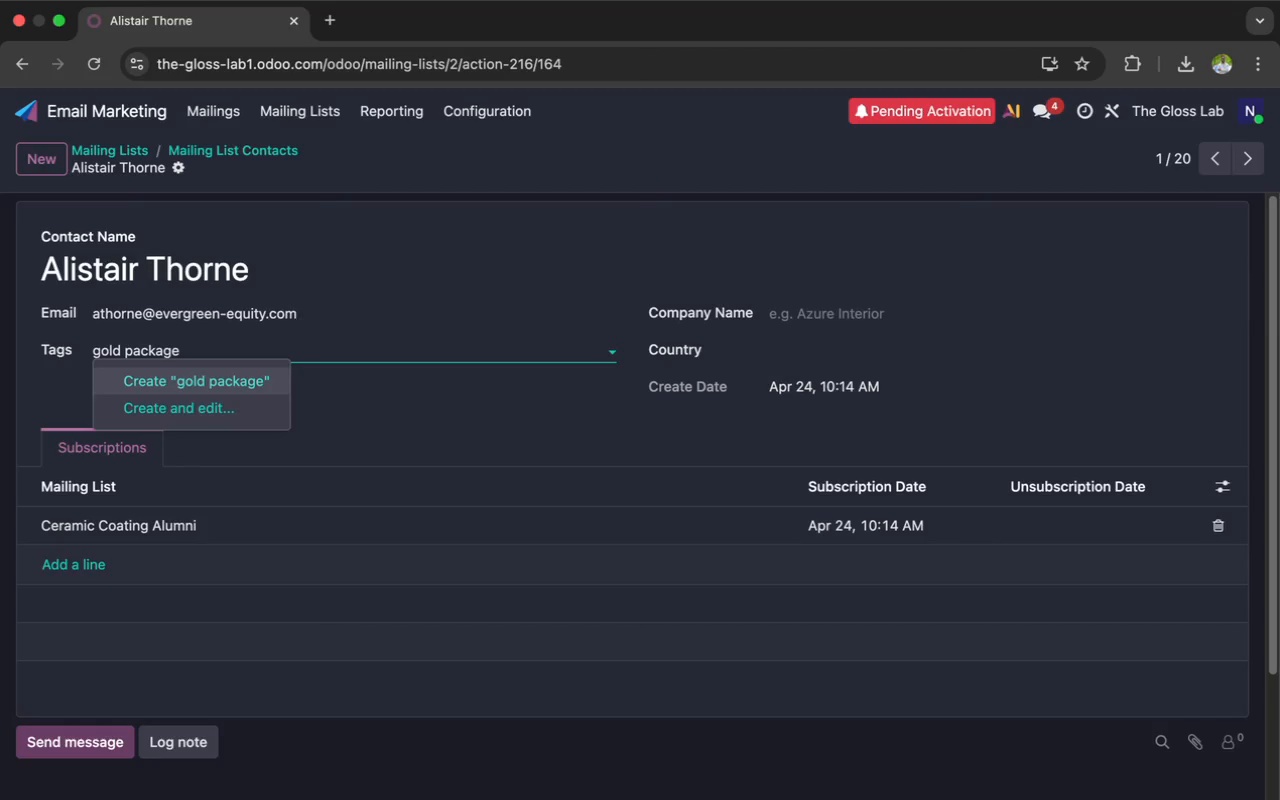 
key(Enter)
 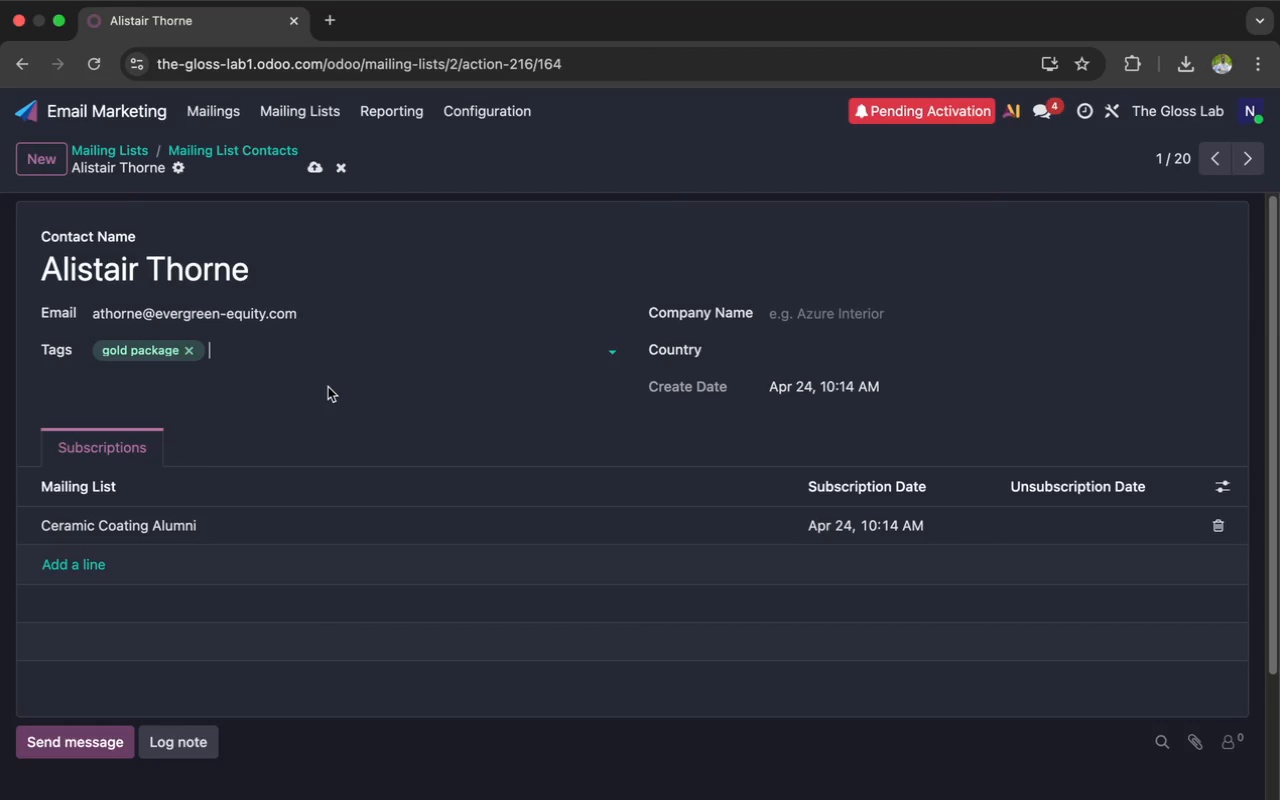 
wait(32.69)
 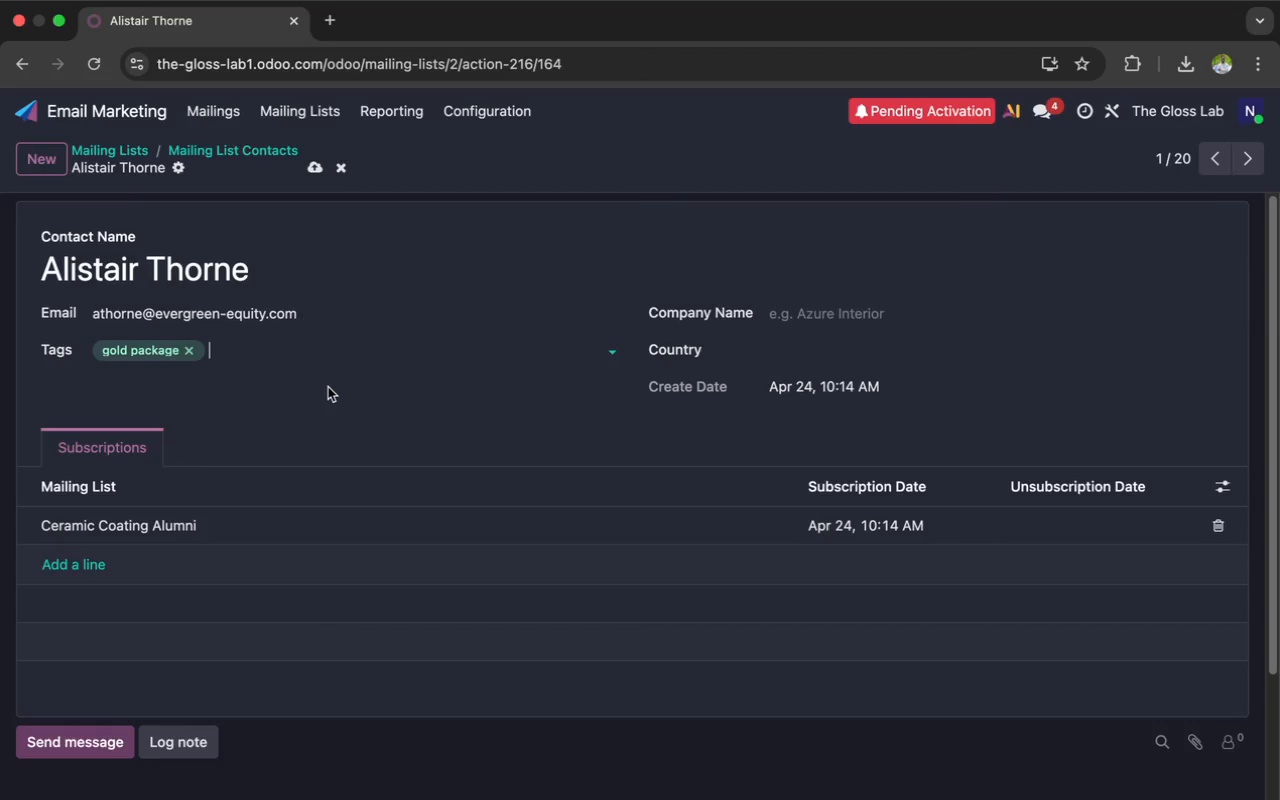 
left_click([56, 744])
 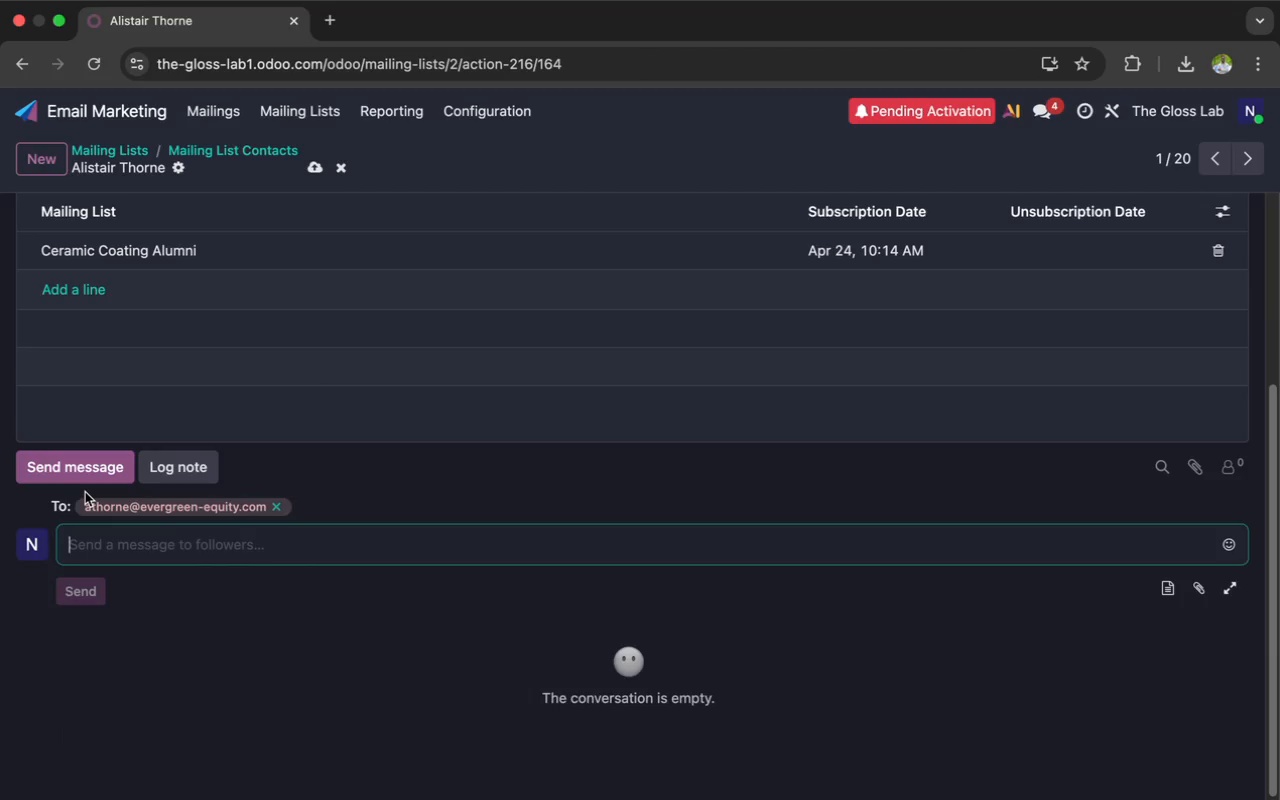 
left_click([80, 475])
 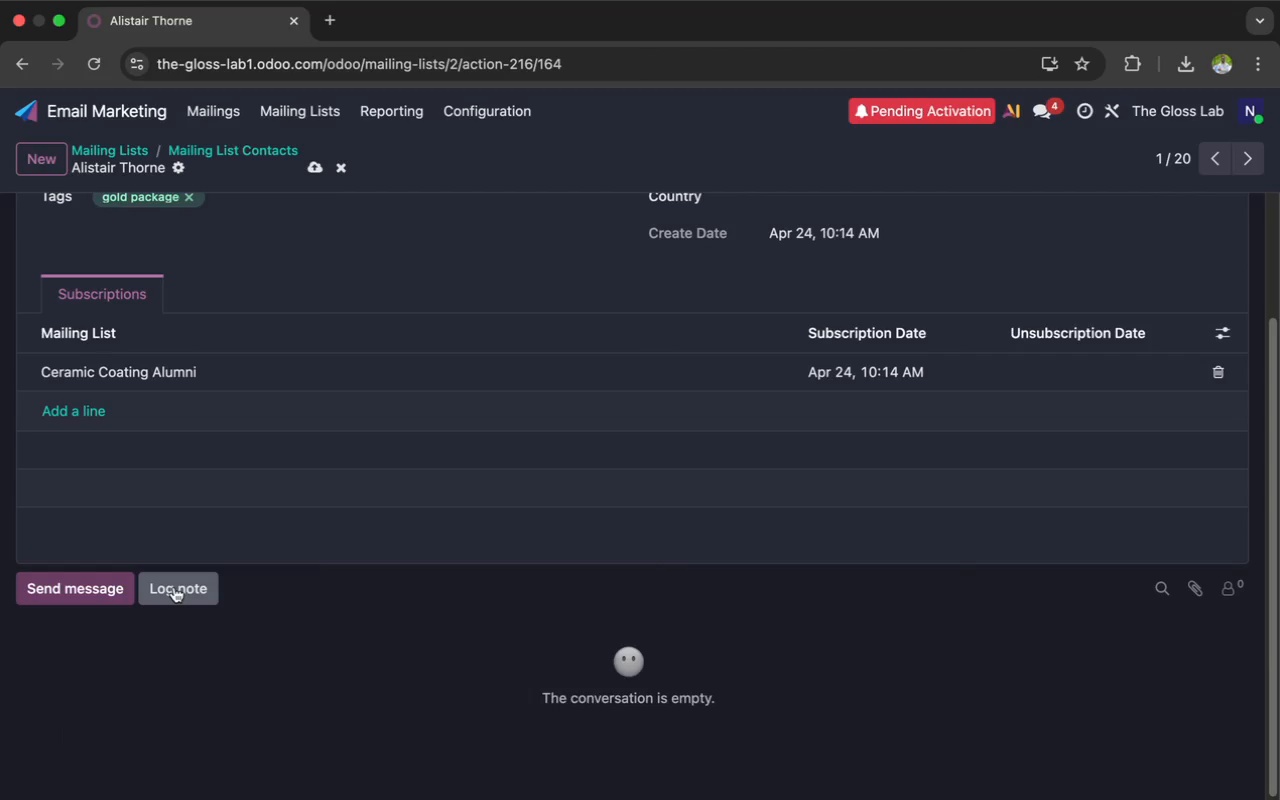 
scroll: coordinate [174, 587], scroll_direction: up, amount: 91.0
 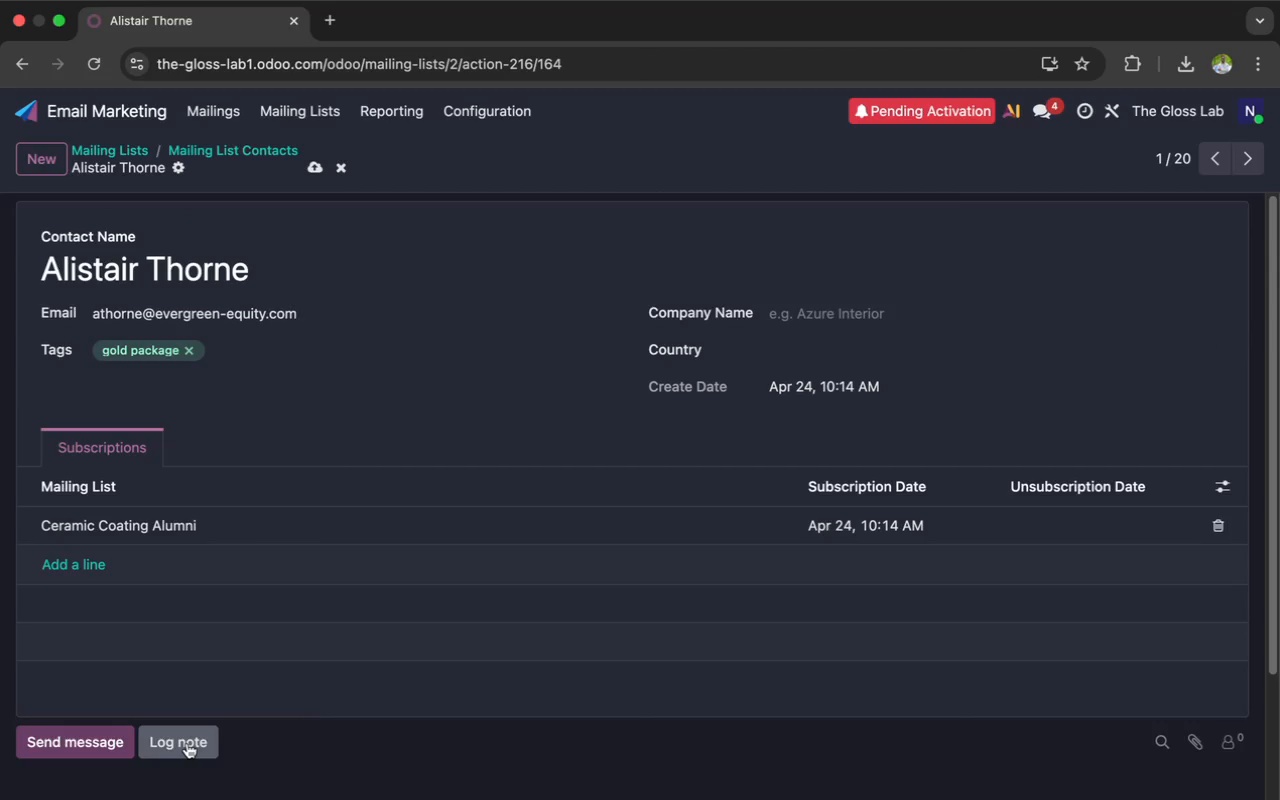 
left_click([187, 743])
 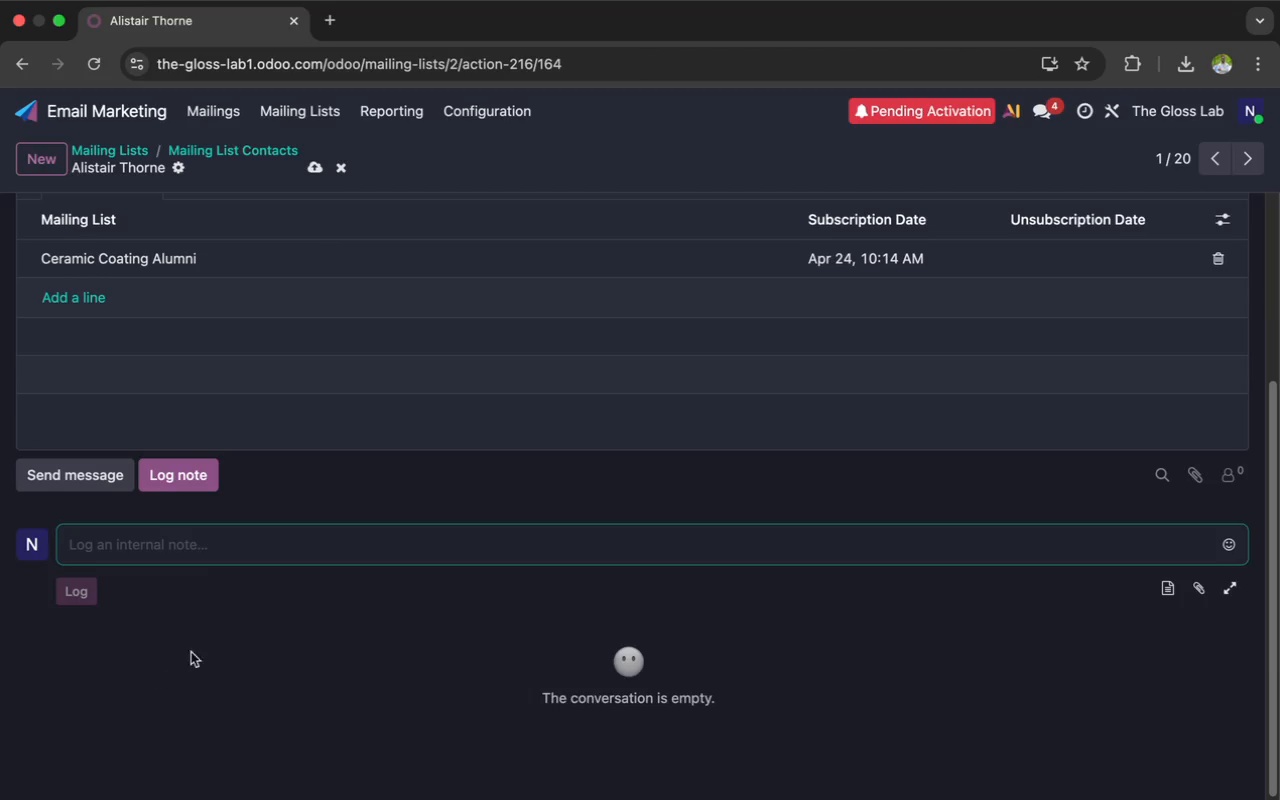 
scroll: coordinate [381, 577], scroll_direction: up, amount: 54.0
 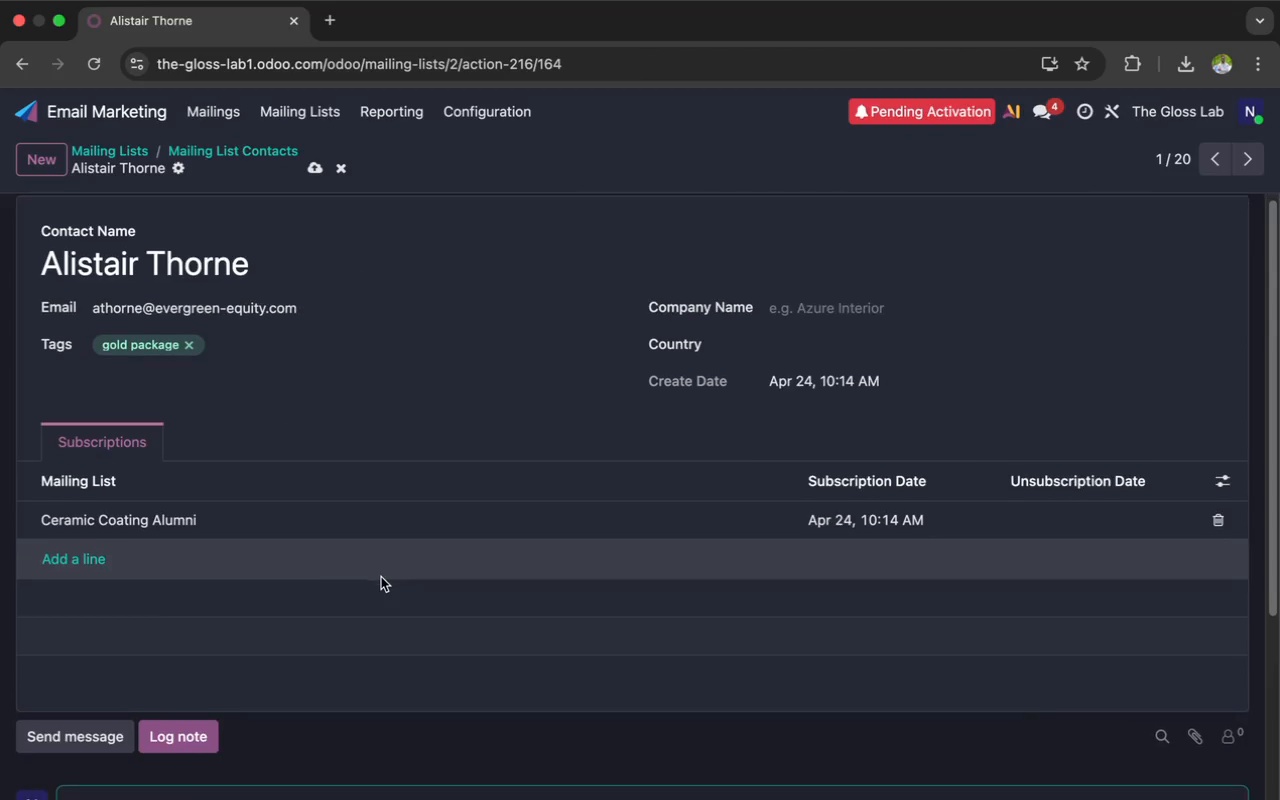 
scroll: coordinate [381, 577], scroll_direction: down, amount: 5.0
 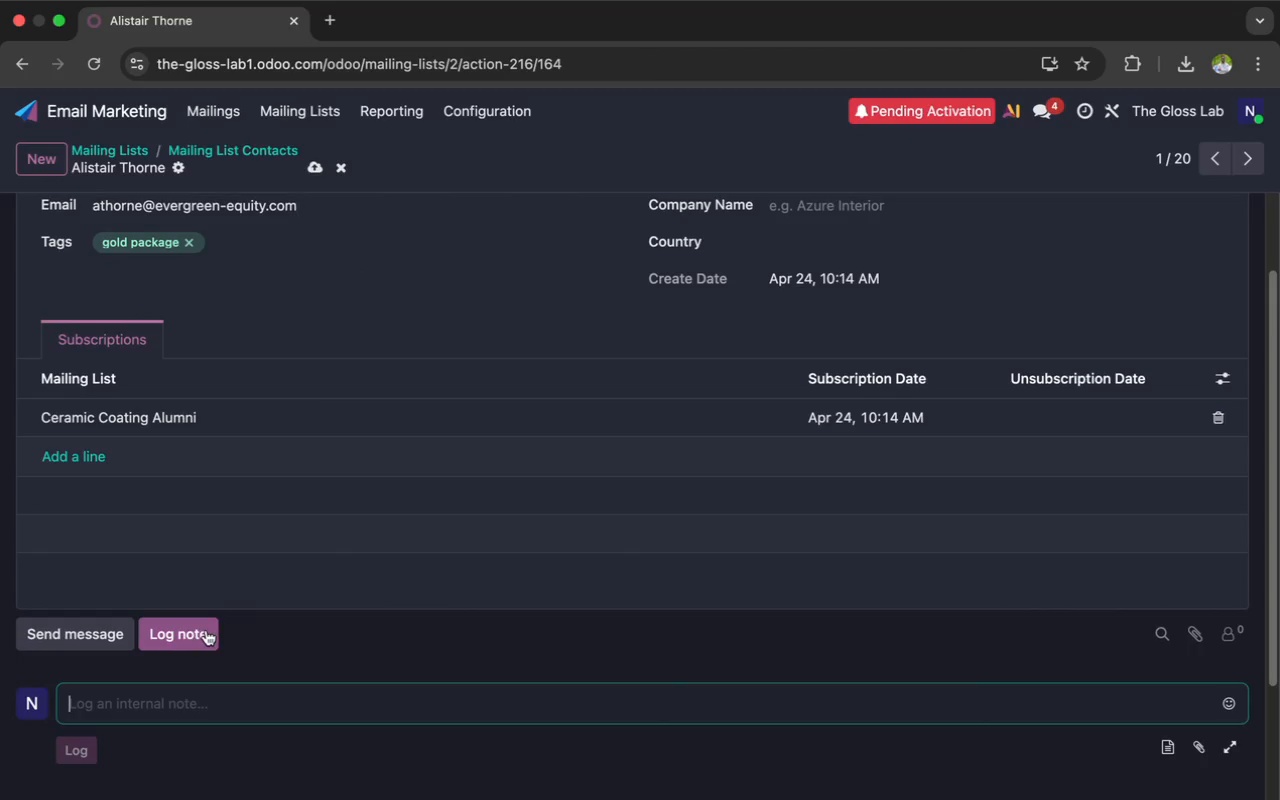 
left_click([197, 634])
 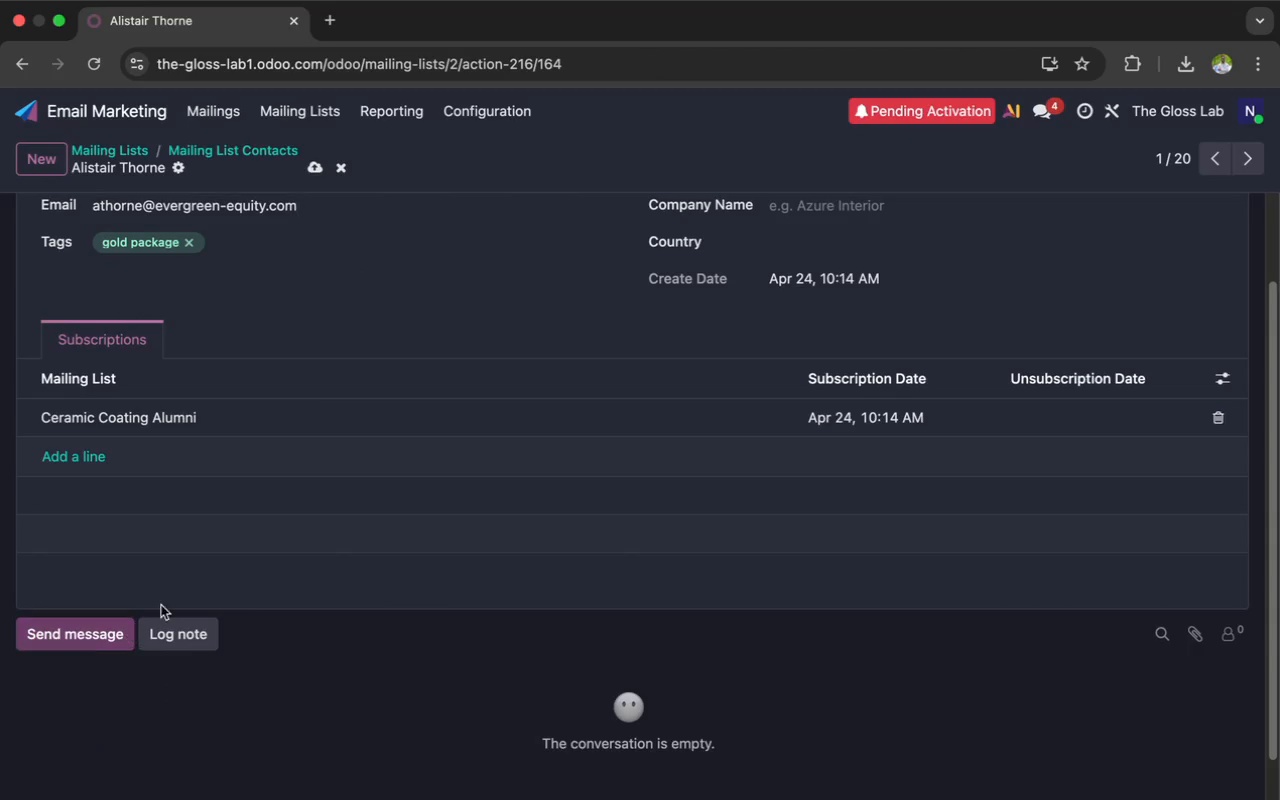 
scroll: coordinate [245, 543], scroll_direction: up, amount: 75.0
 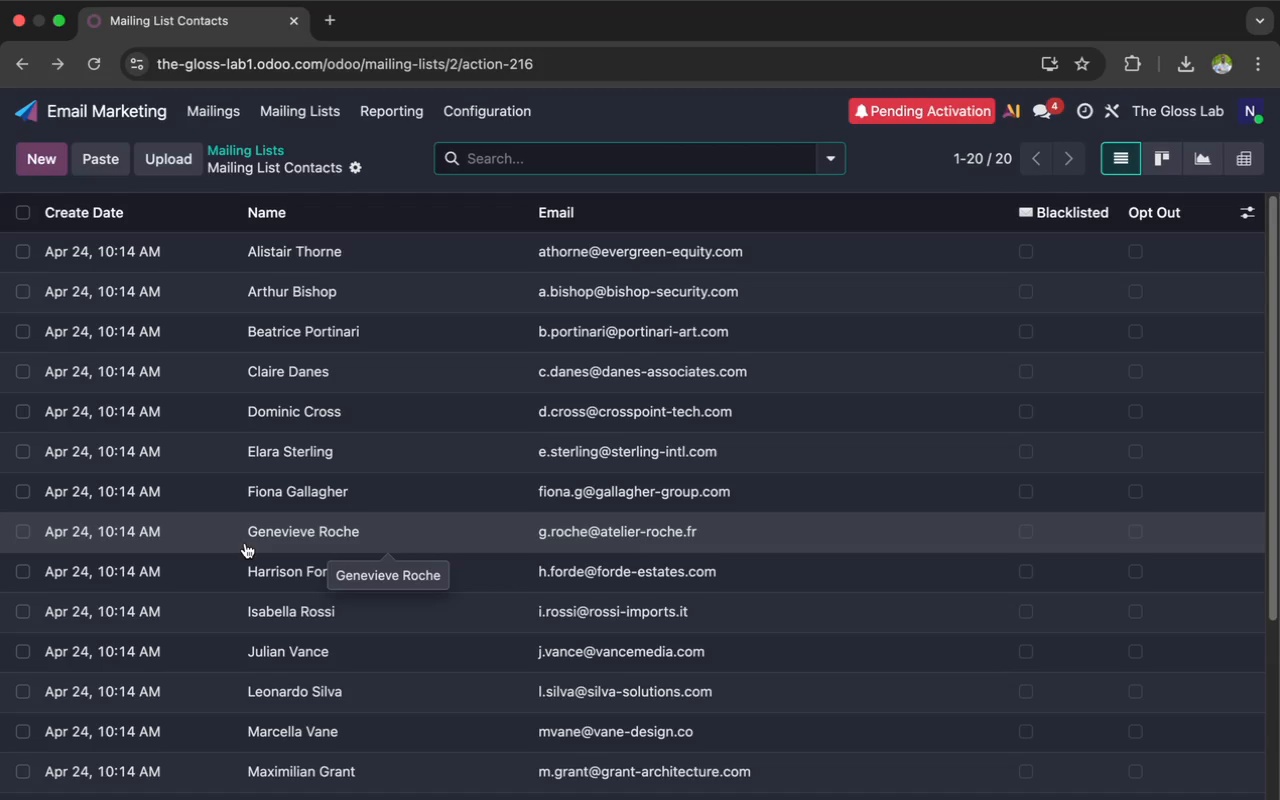 
wait(19.01)
 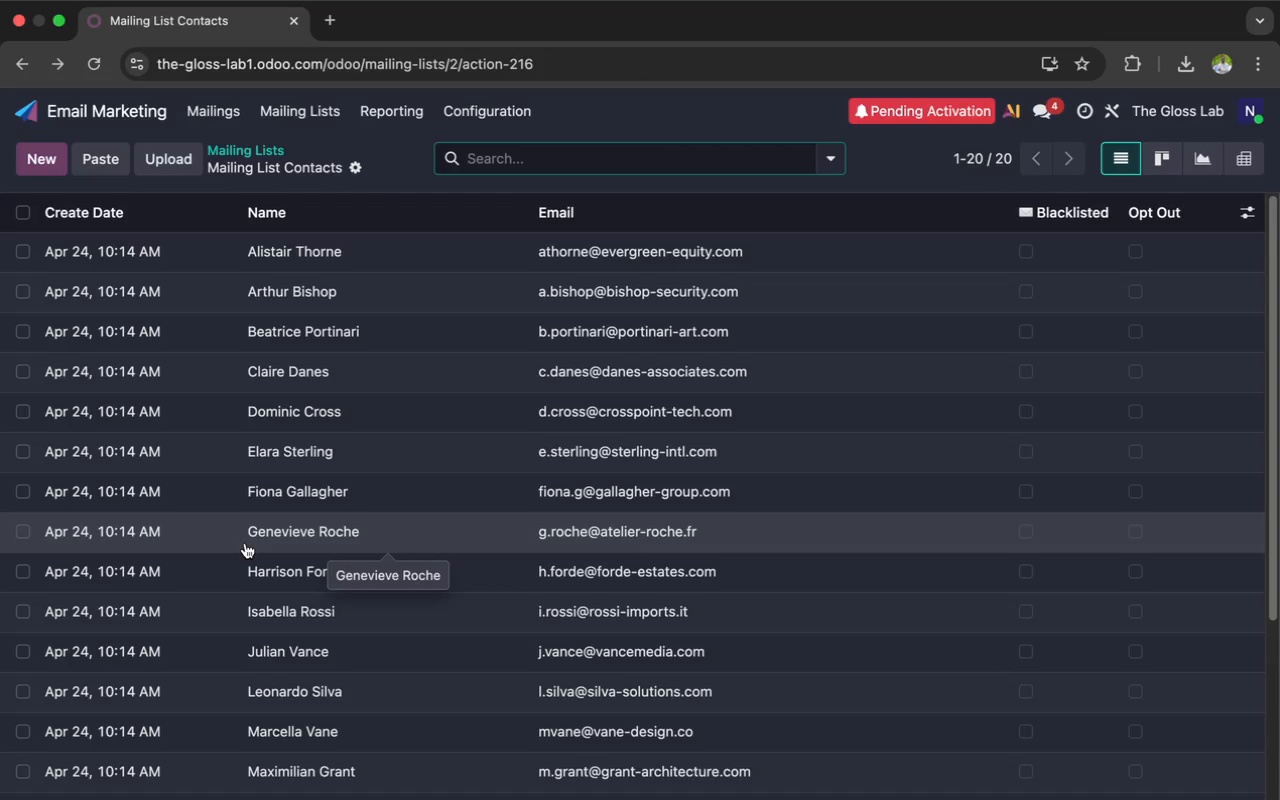 
scroll: coordinate [480, 263], scroll_direction: up, amount: 10.0
 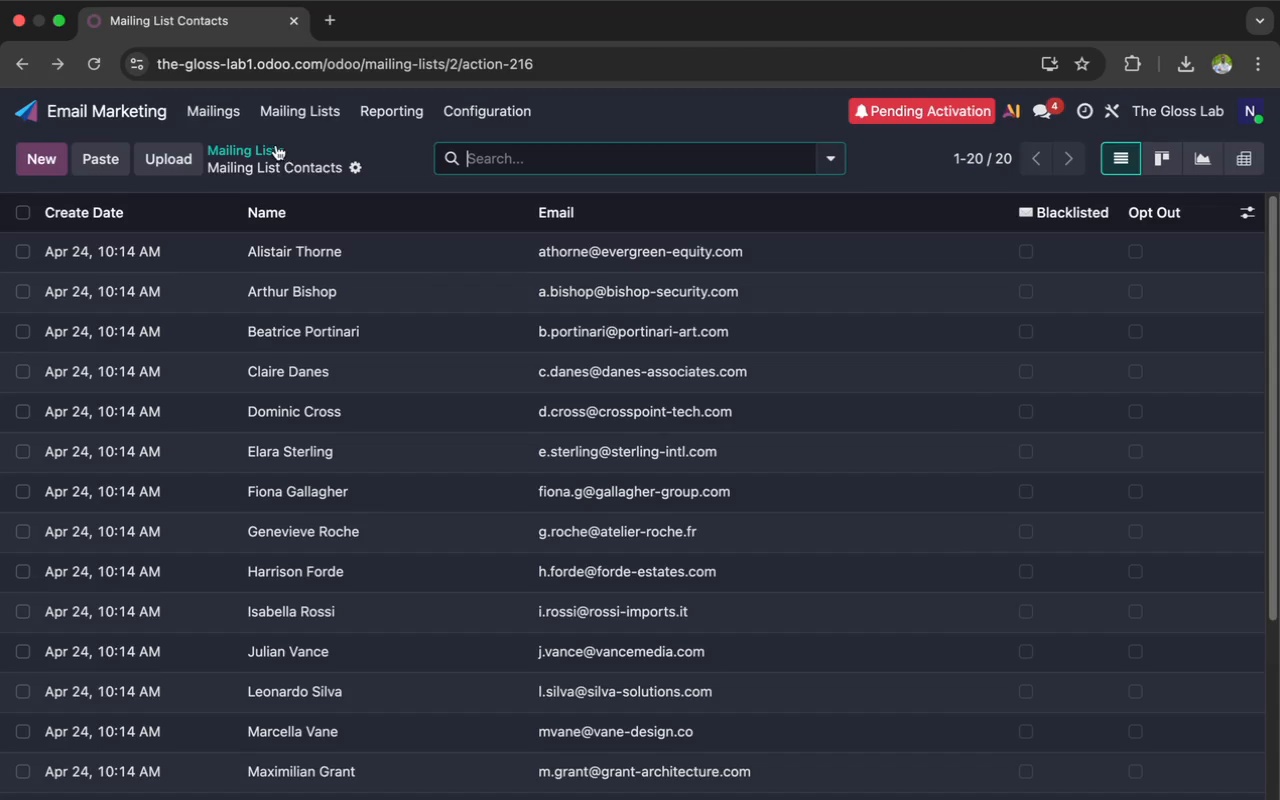 
left_click([267, 160])
 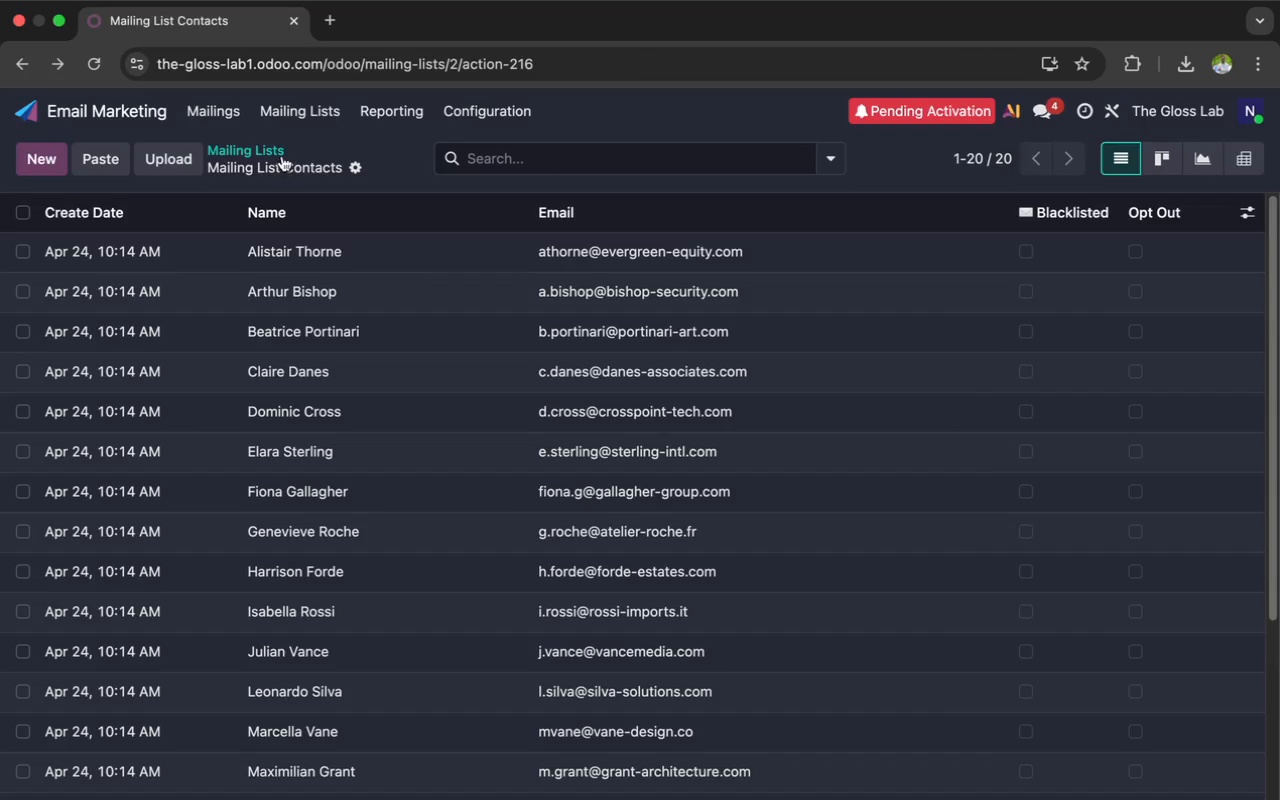 
left_click([277, 151])
 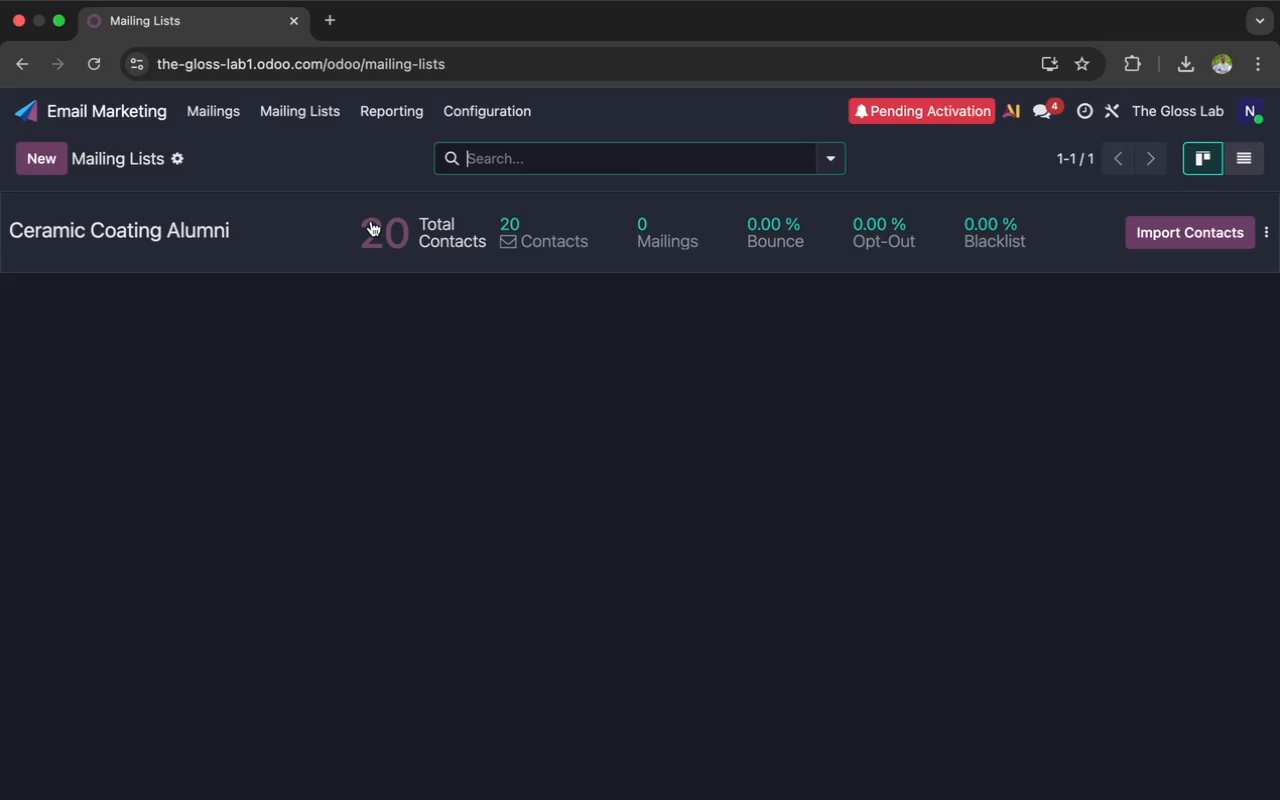 
wait(38.56)
 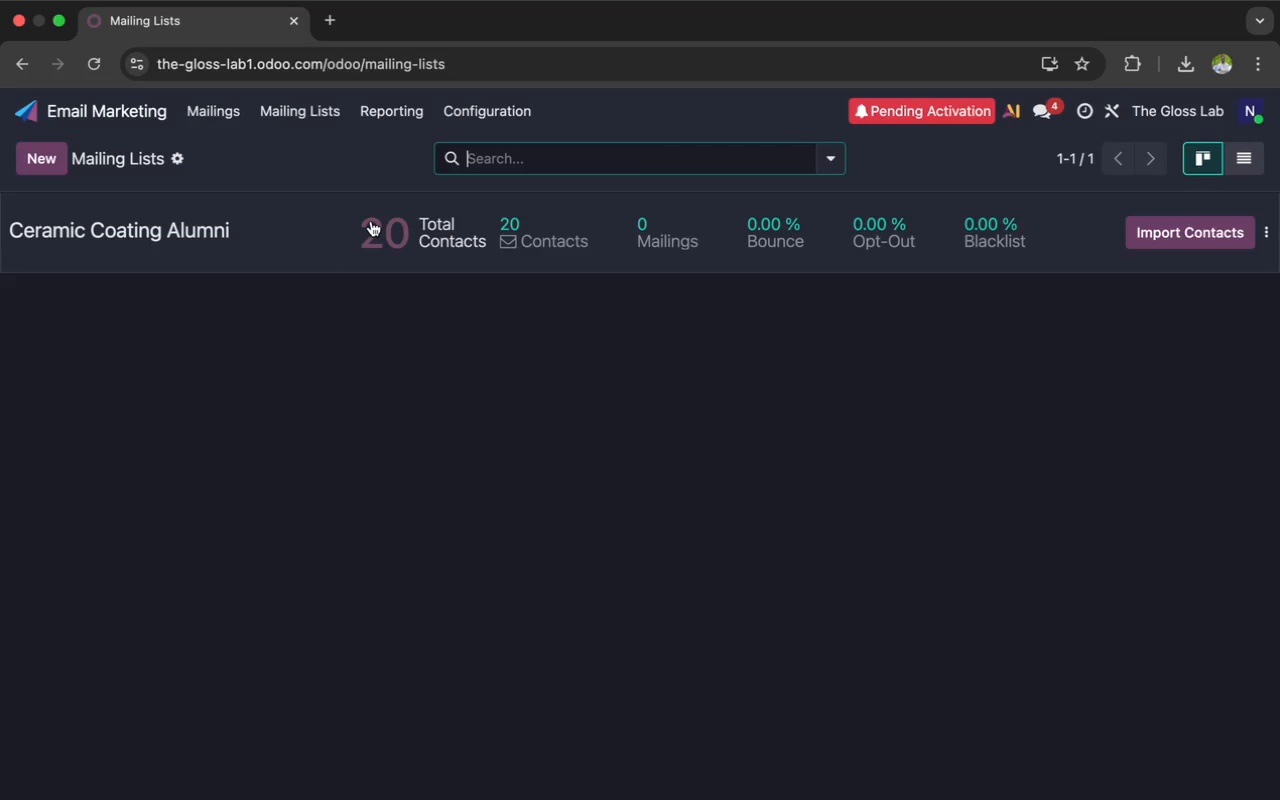 
left_click([359, 326])
 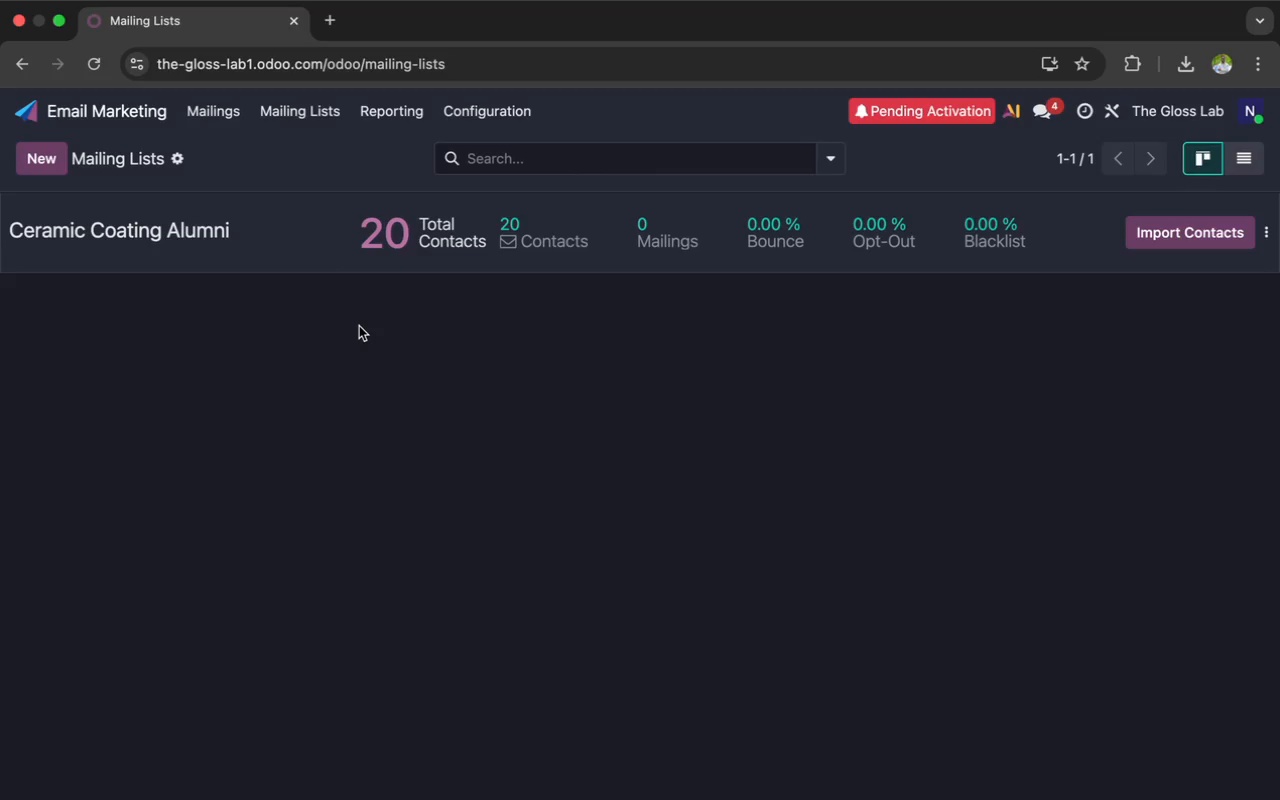 
wait(17.51)
 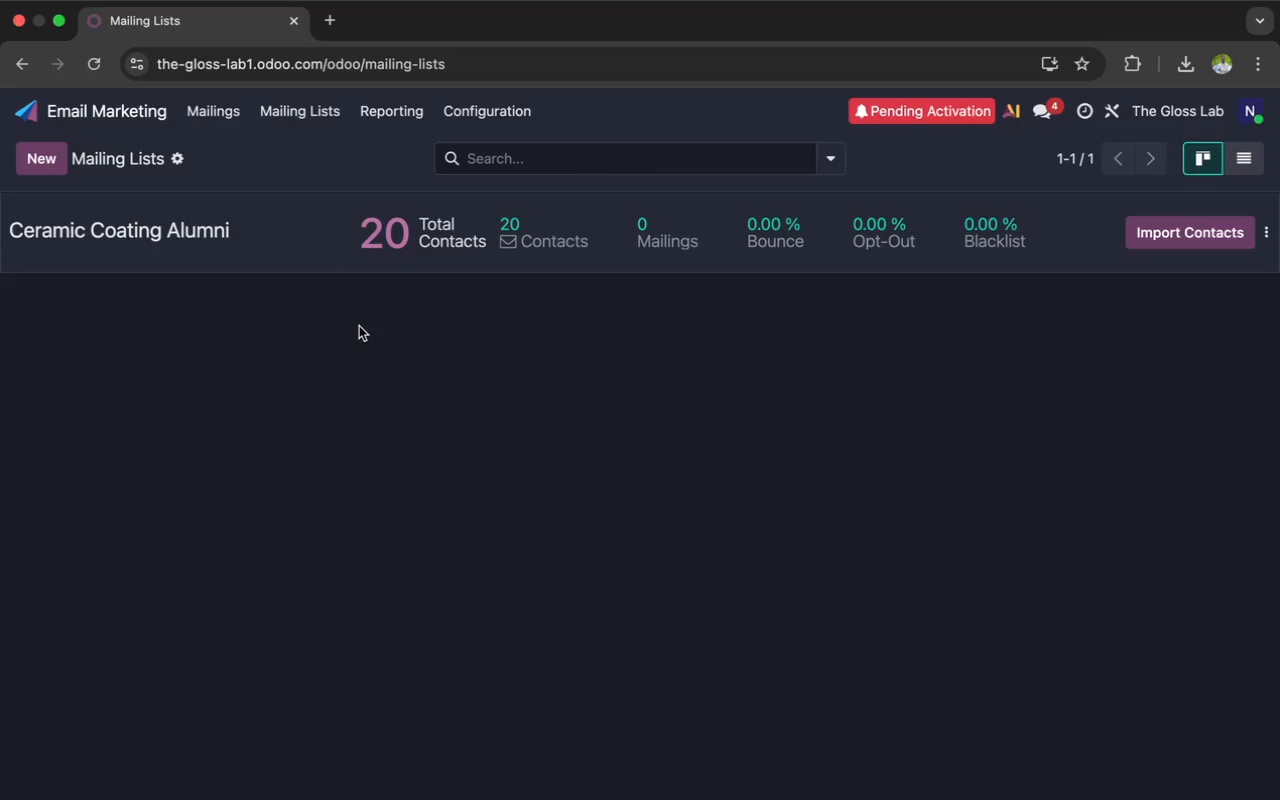 
left_click([232, 225])
 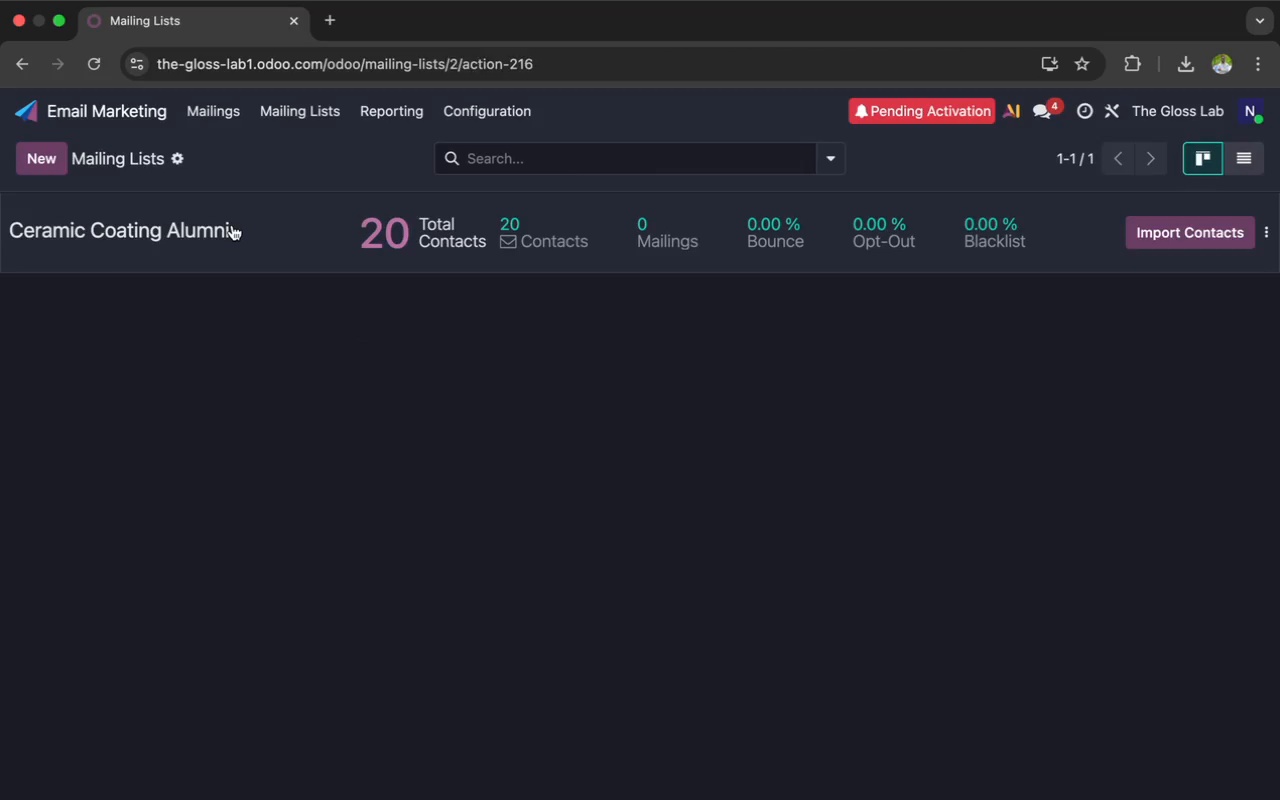 
double_click([232, 225])
 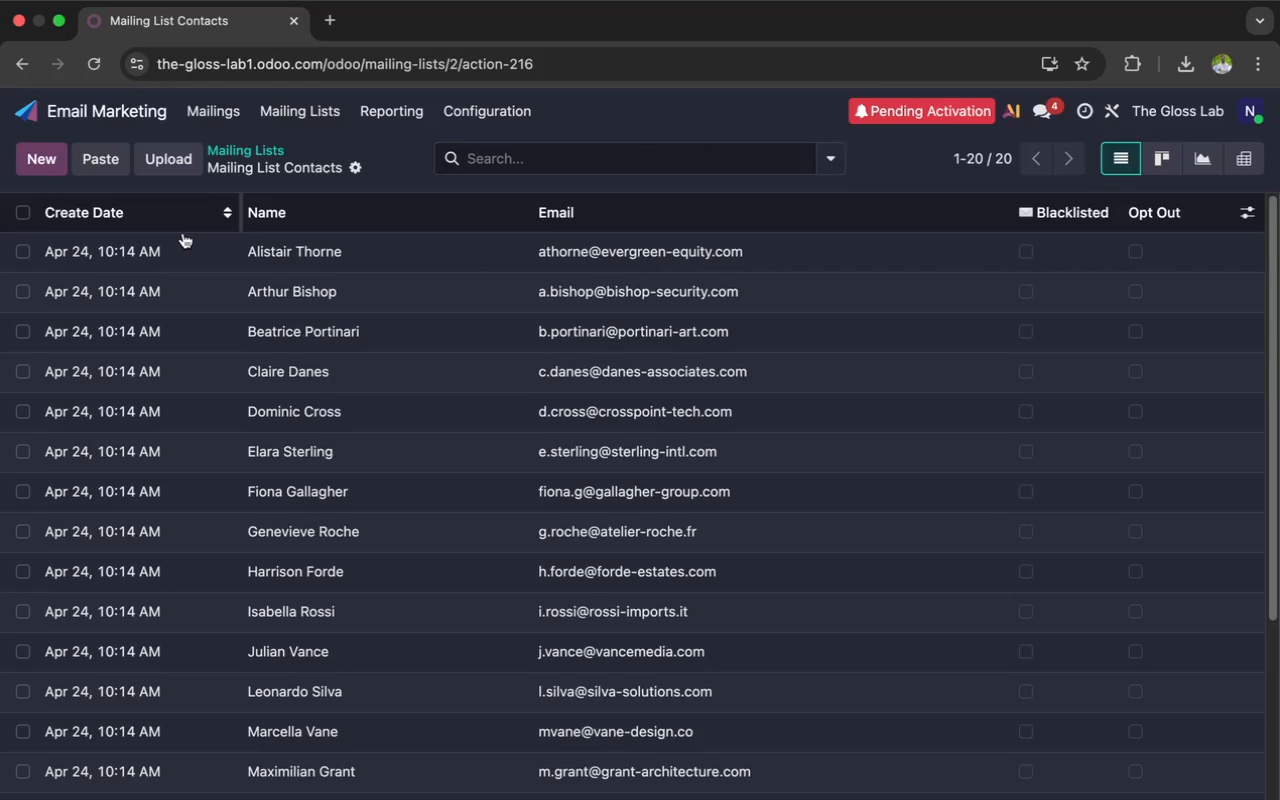 
scroll: coordinate [183, 233], scroll_direction: up, amount: 119.0
 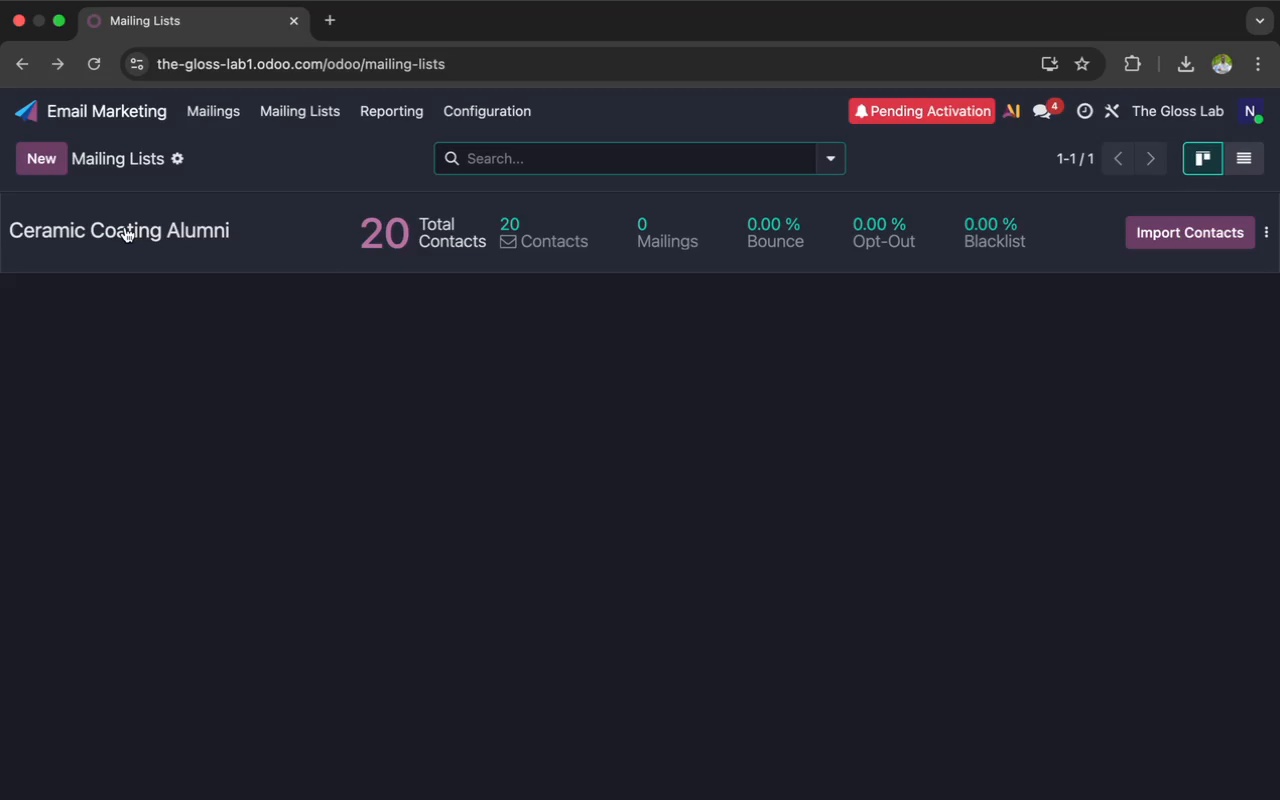 
left_click([125, 227])
 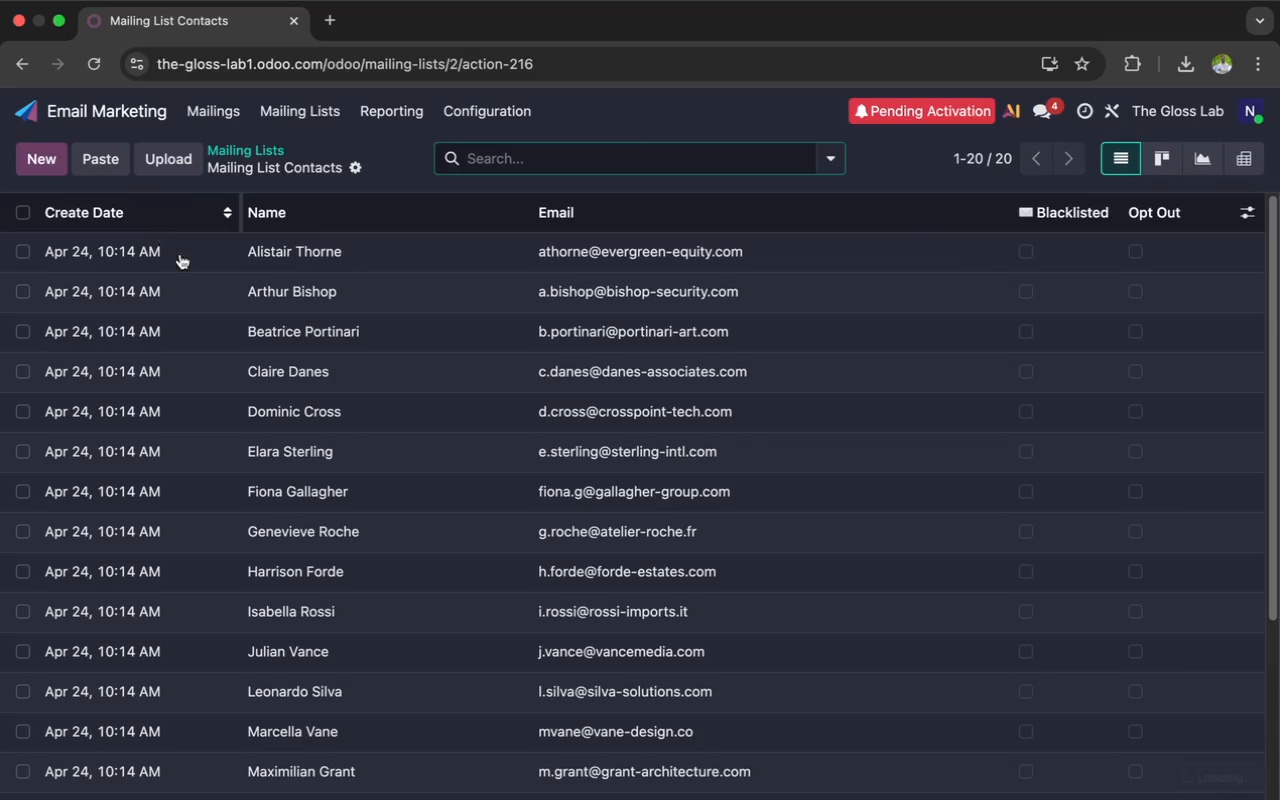 
scroll: coordinate [191, 269], scroll_direction: up, amount: 58.0
 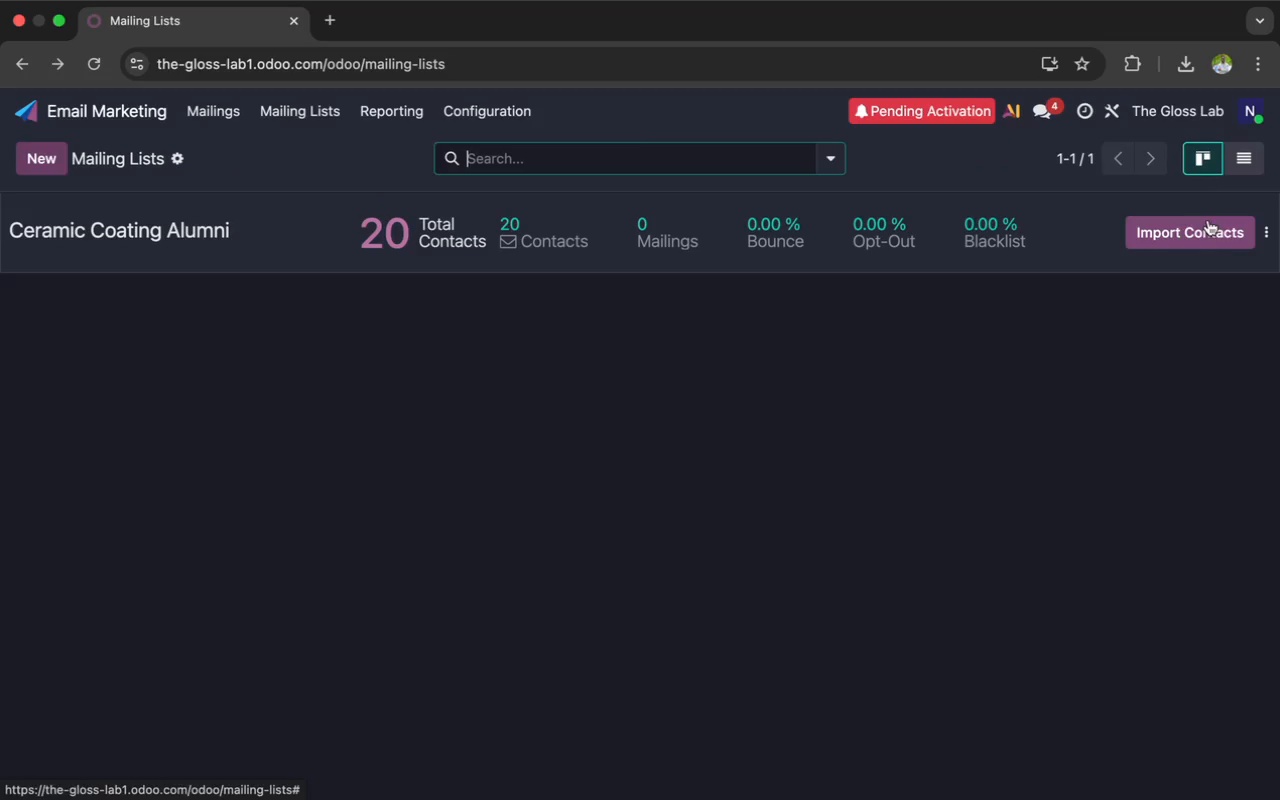 
left_click([1212, 229])
 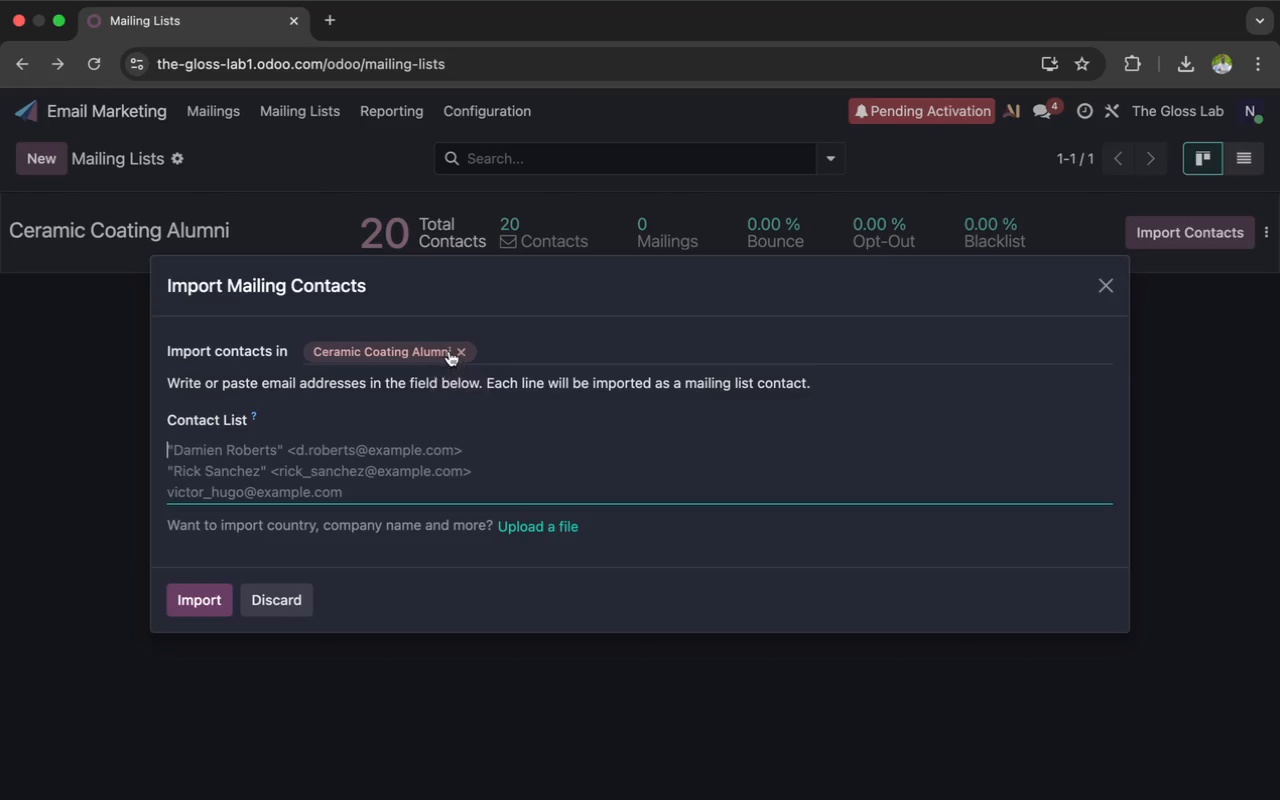 
wait(6.82)
 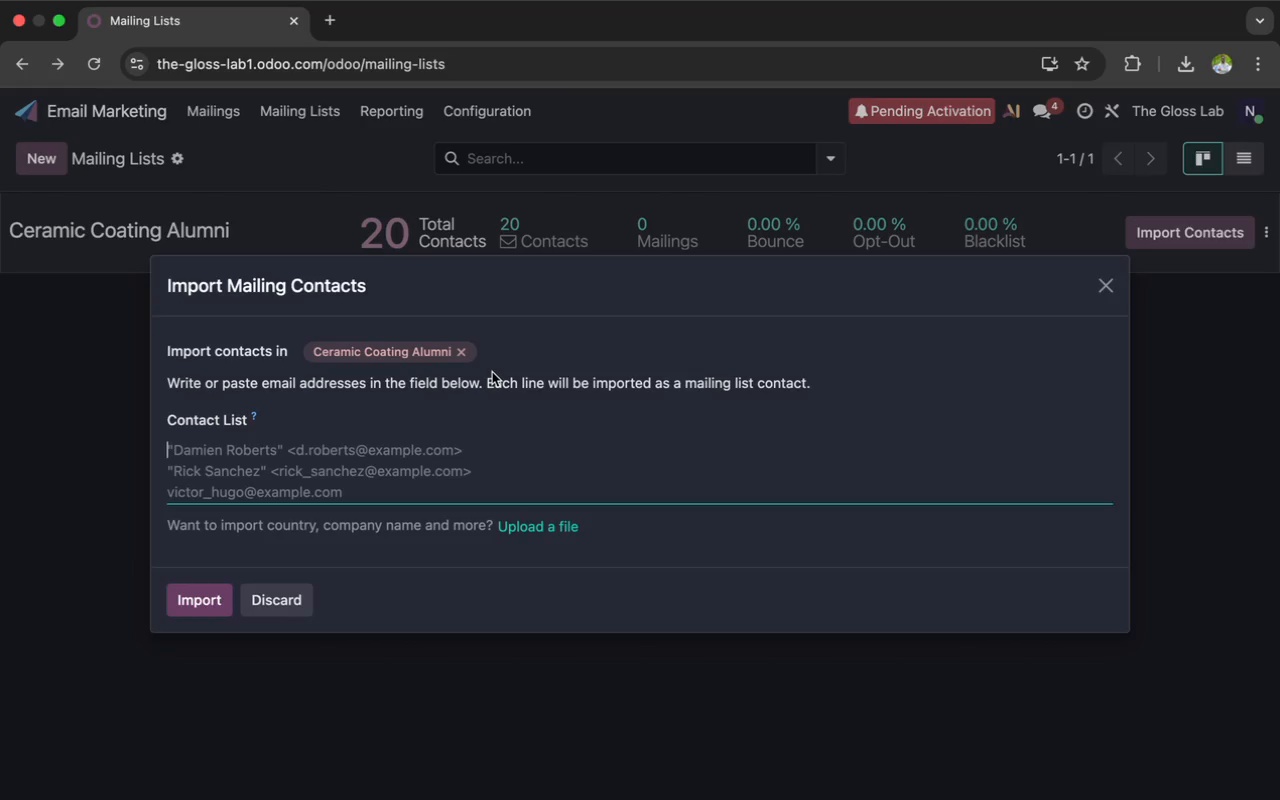 
left_click([261, 593])
 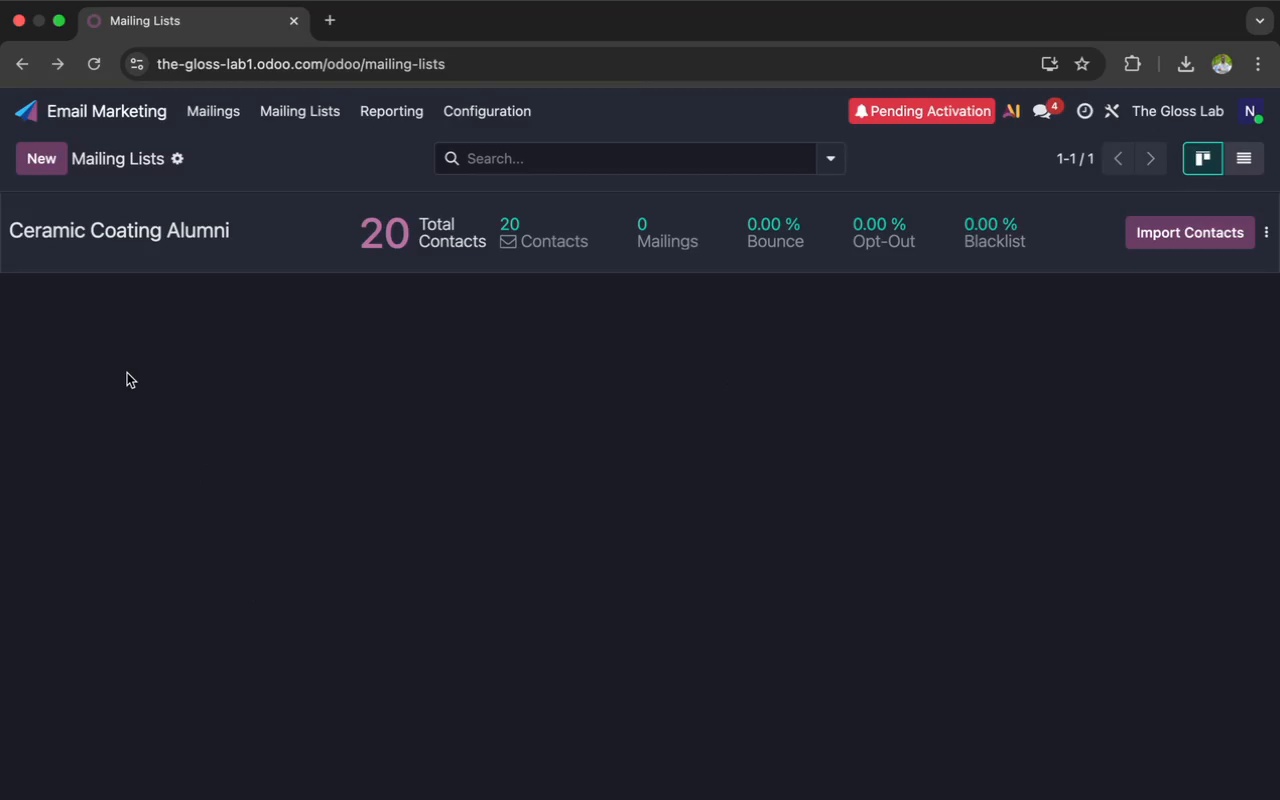 
wait(8.1)
 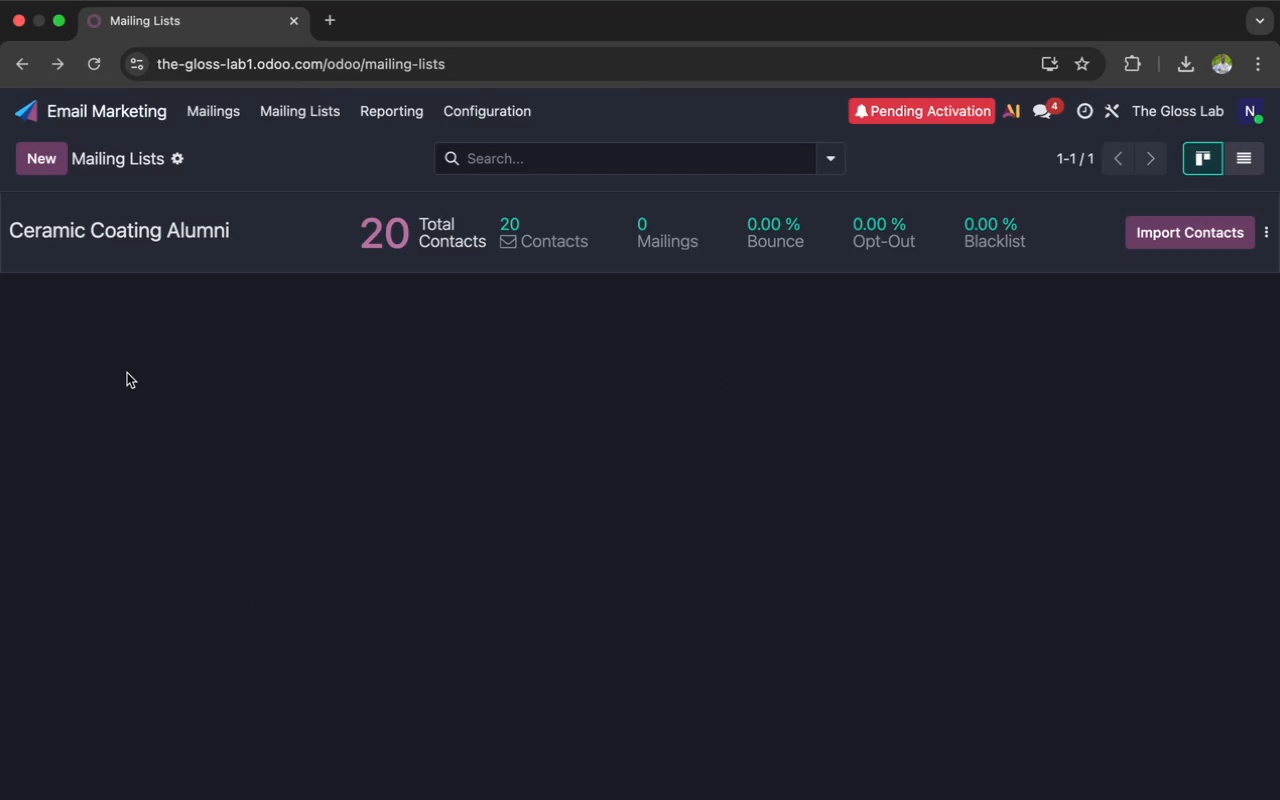 
left_click([1263, 73])
 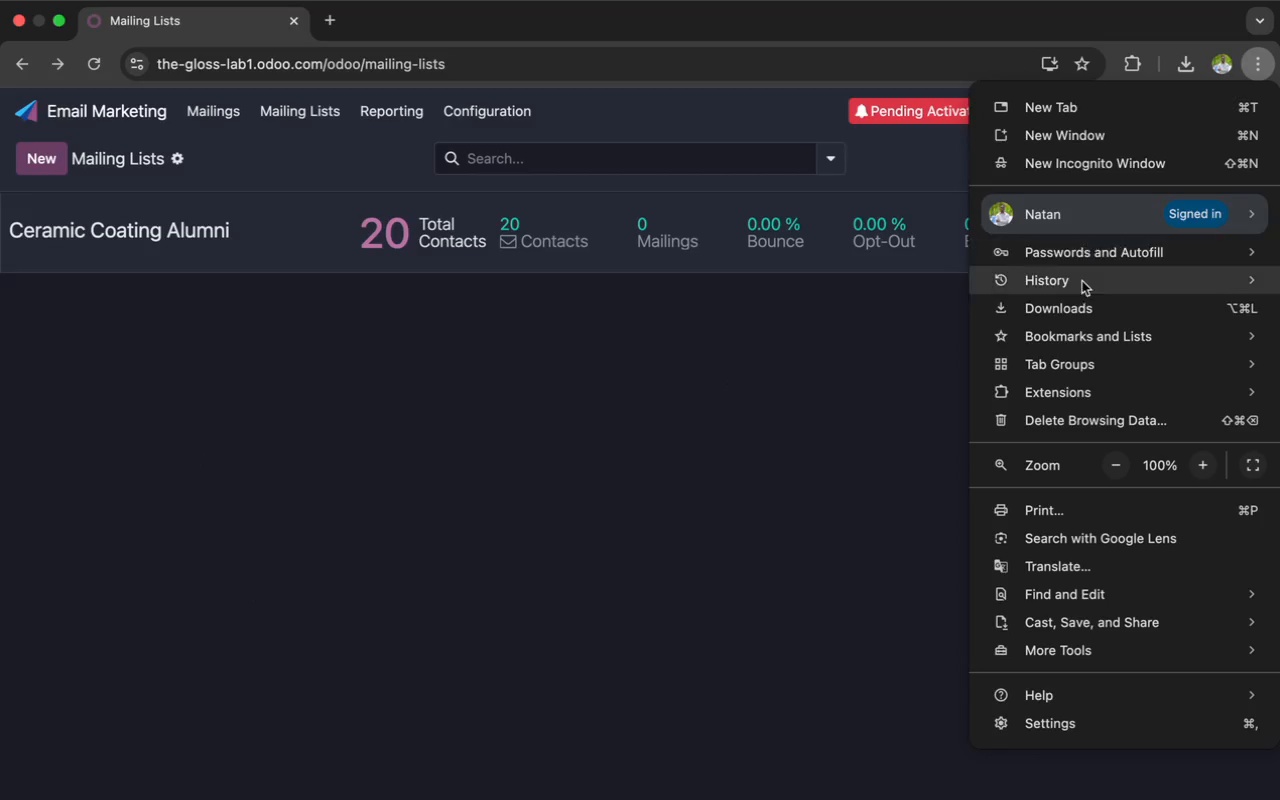 
left_click([1069, 316])
 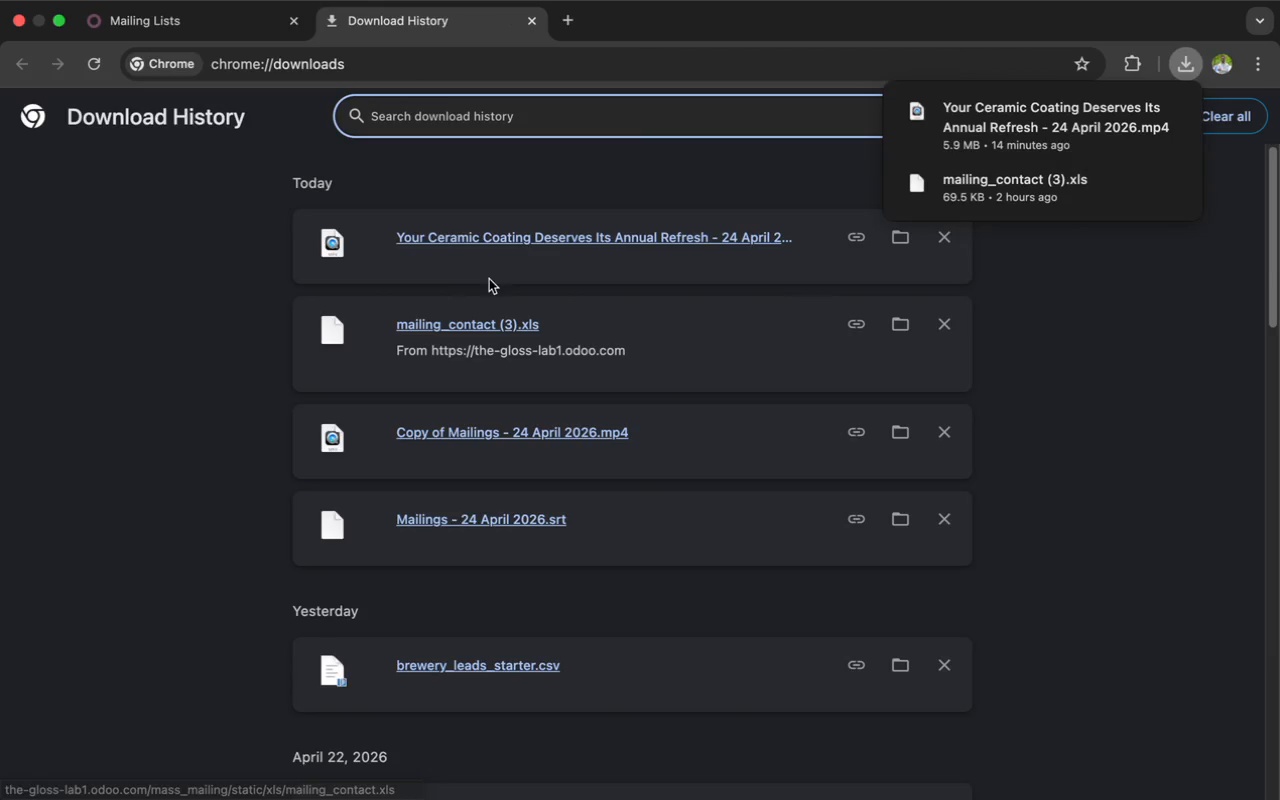 
scroll: coordinate [458, 453], scroll_direction: up, amount: 4.0
 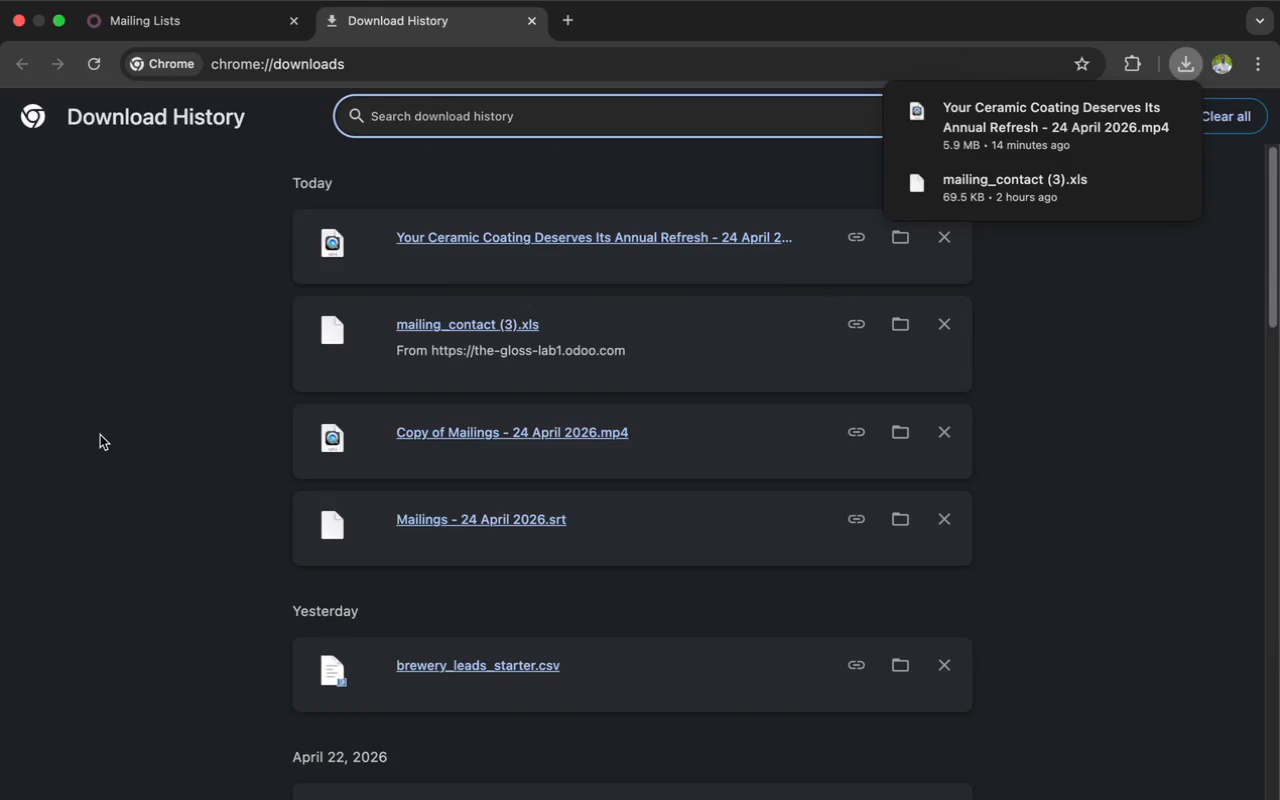 
left_click([101, 432])
 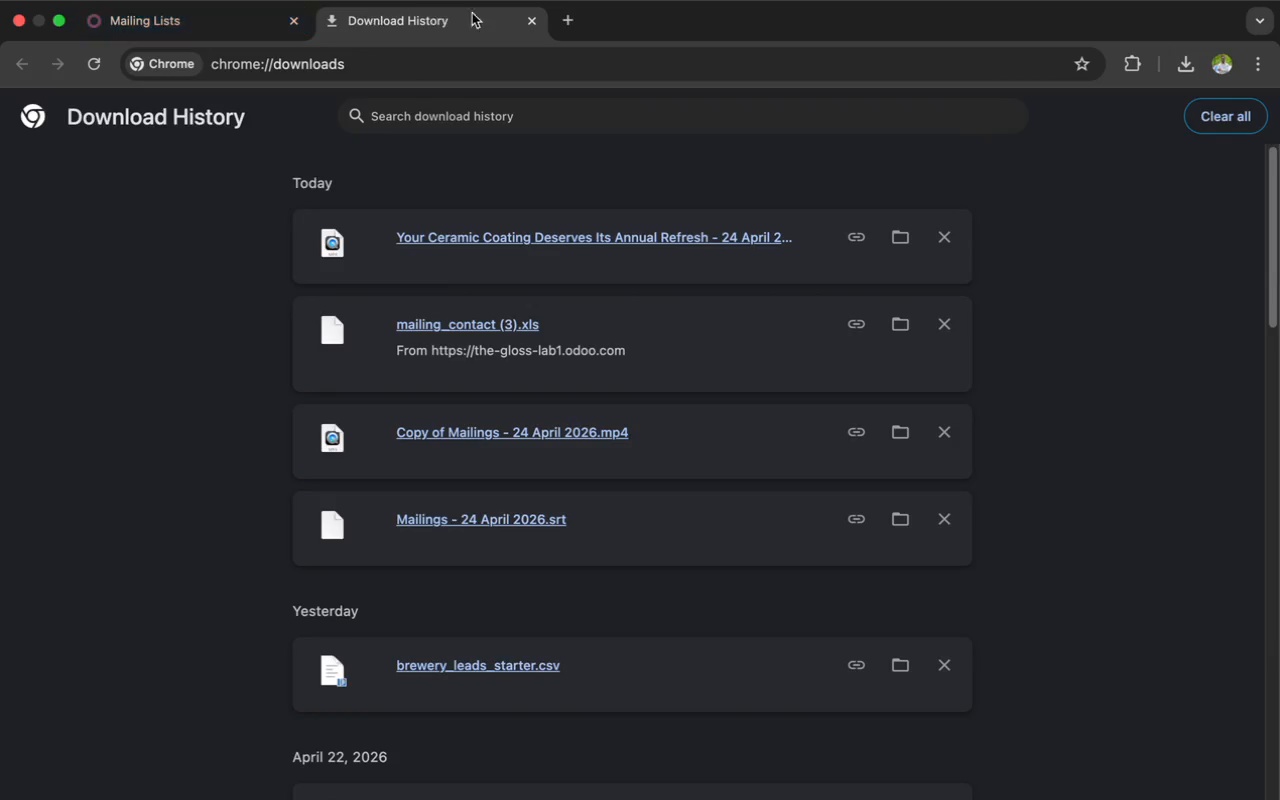 
left_click([530, 28])
 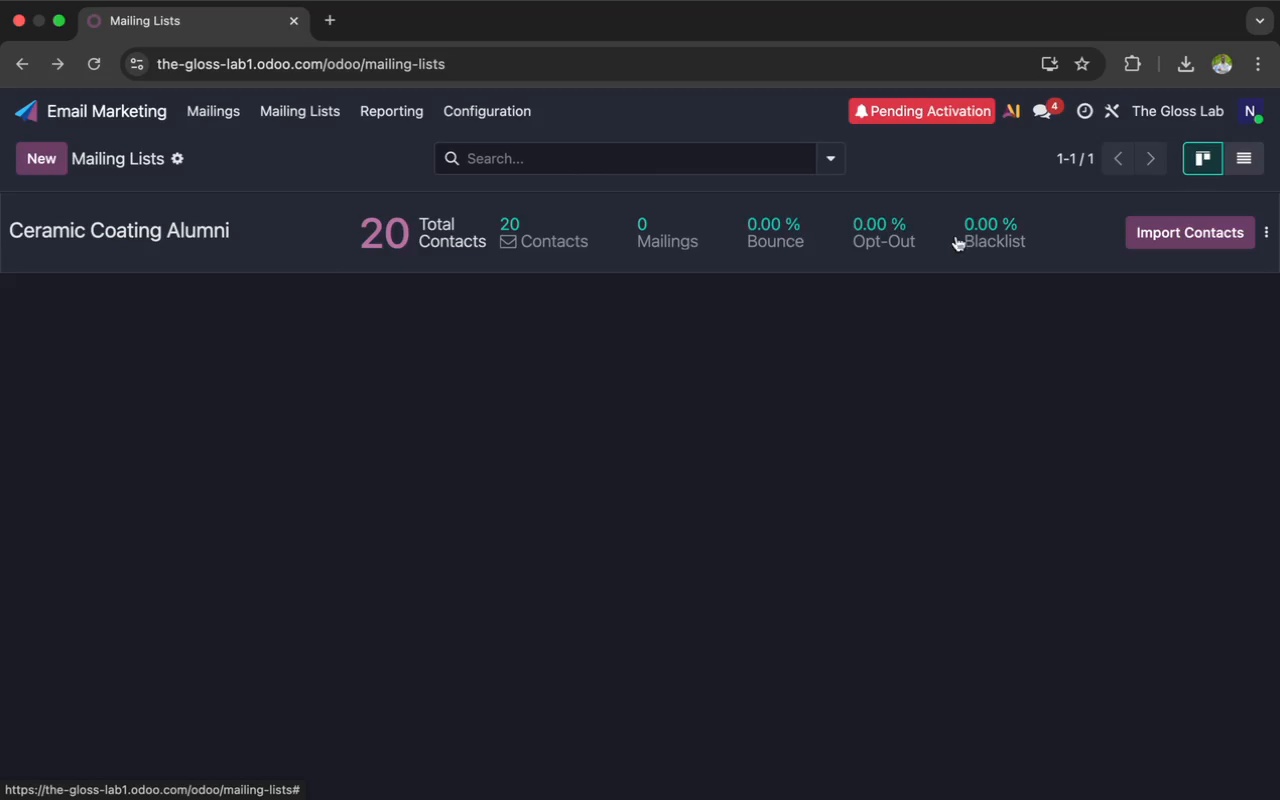 
wait(5.66)
 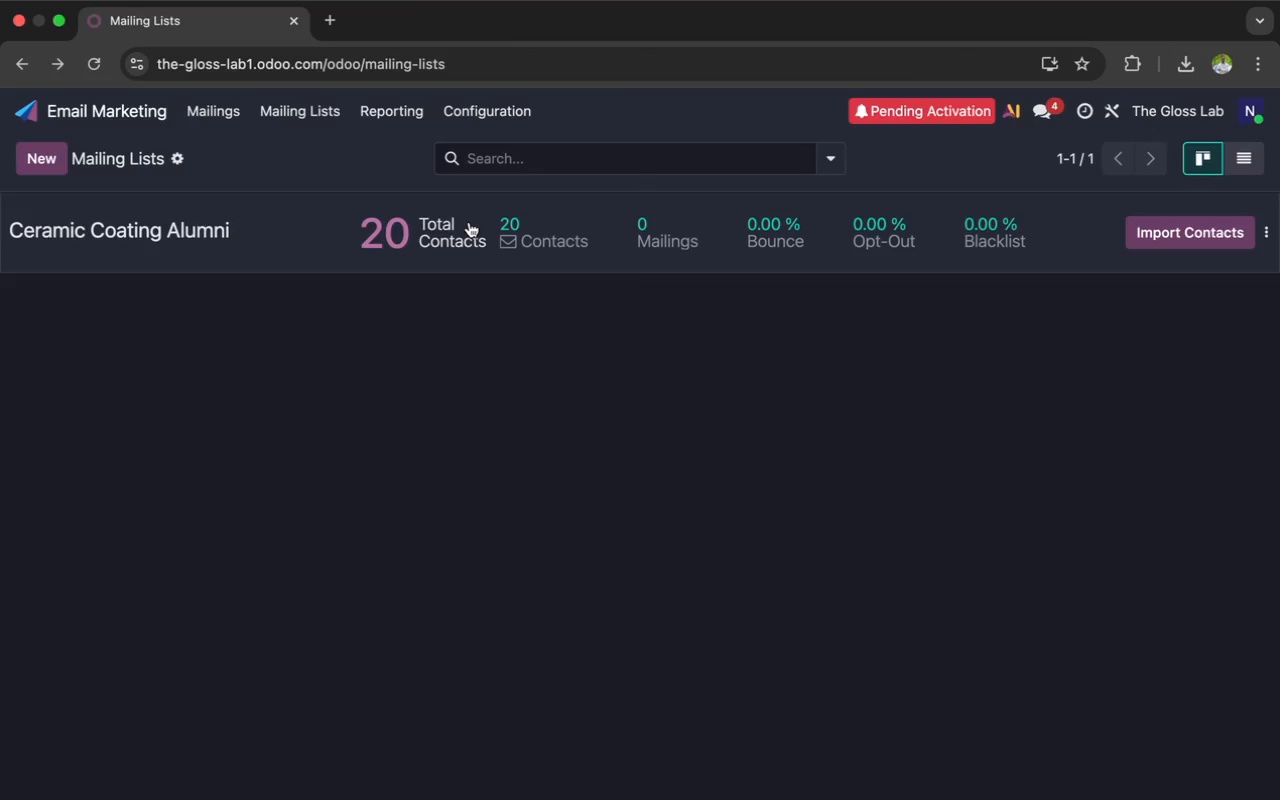 
left_click([1259, 229])
 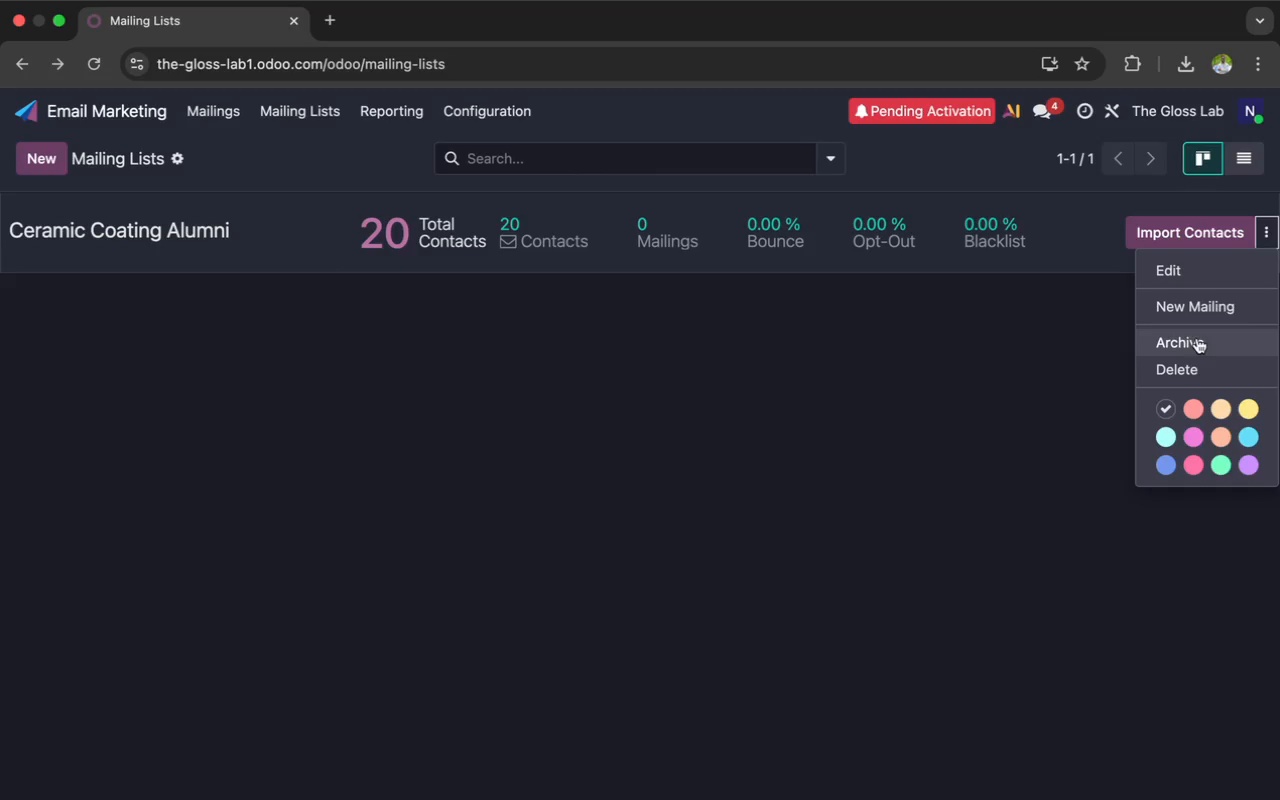 
left_click([1189, 361])
 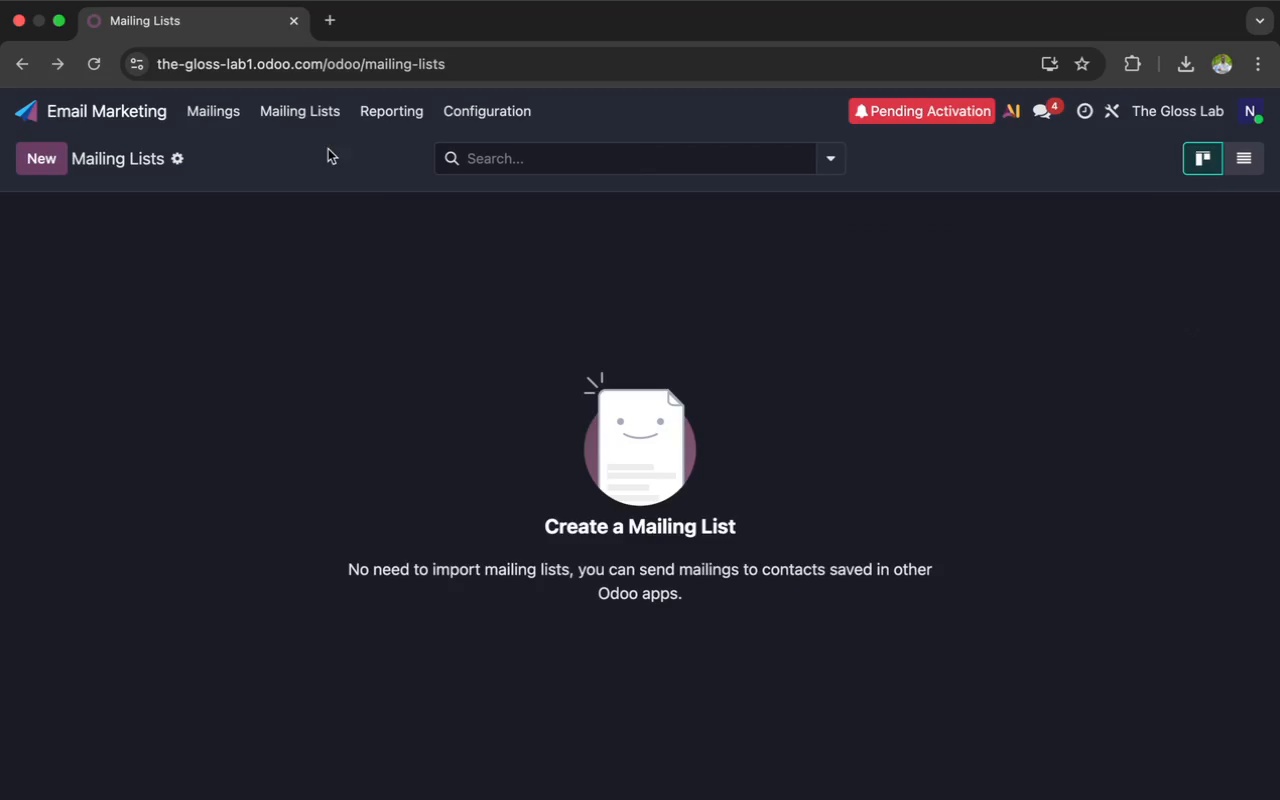 
left_click([296, 111])
 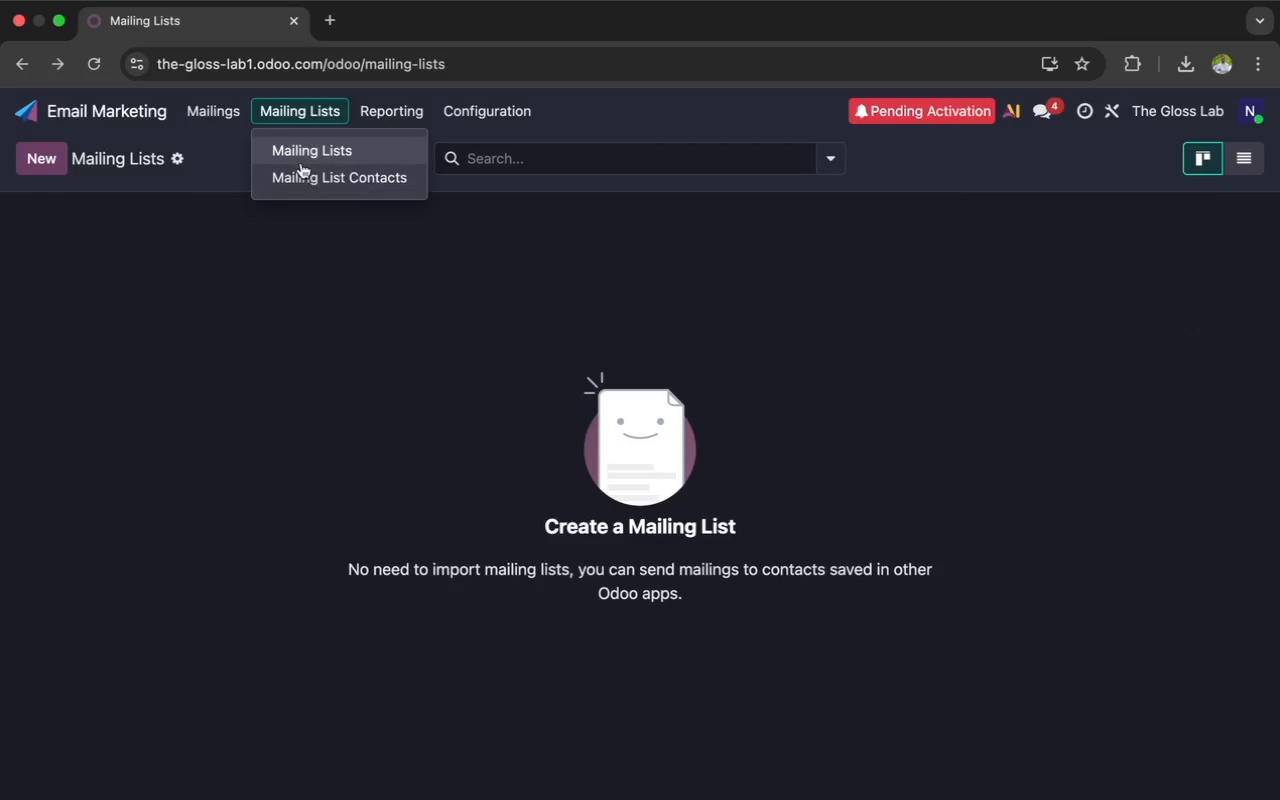 
left_click([301, 159])
 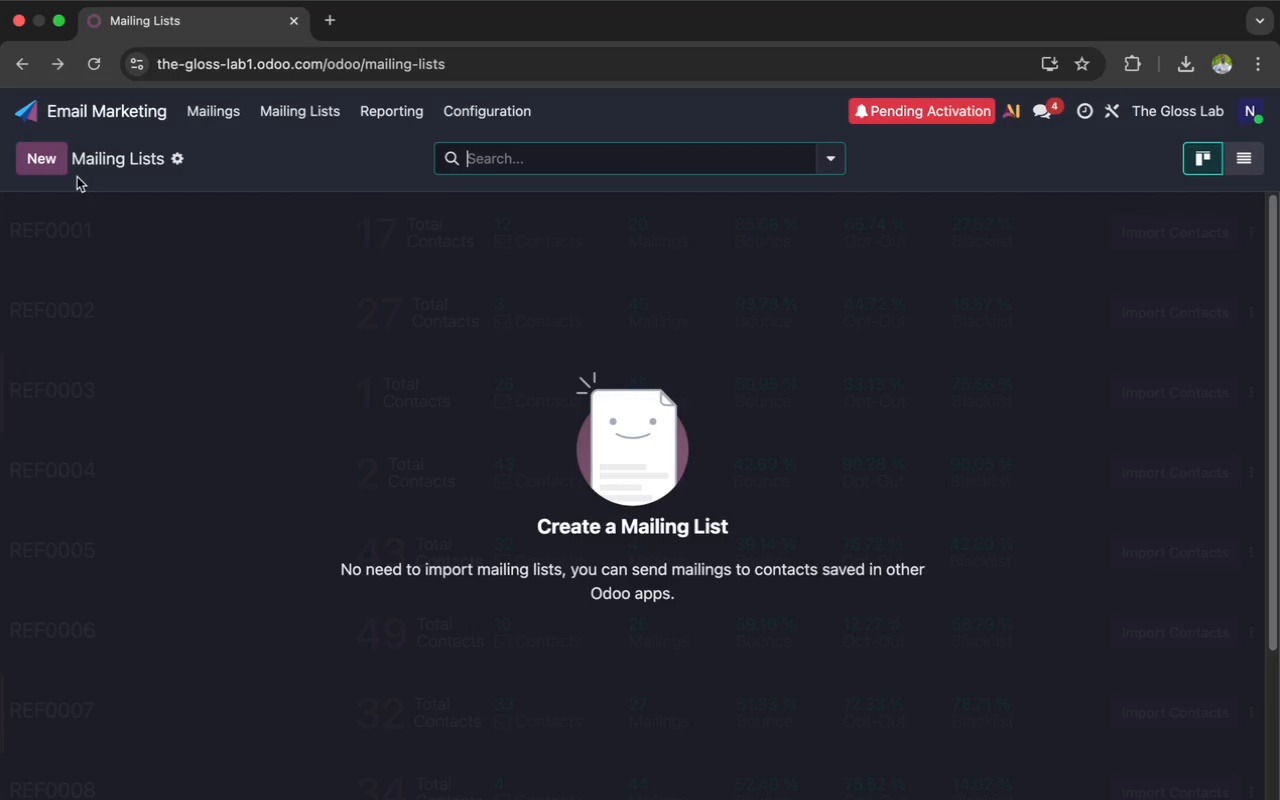 
left_click([47, 158])
 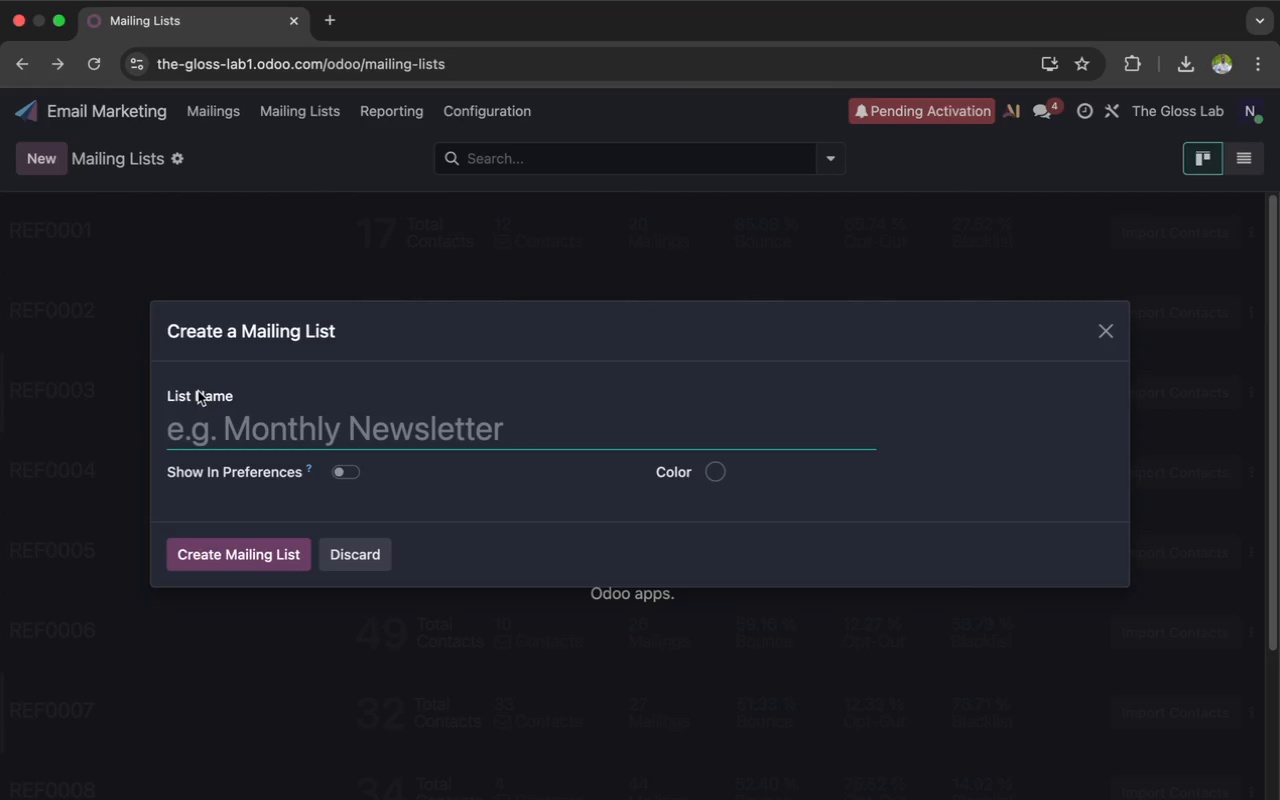 
wait(13.14)
 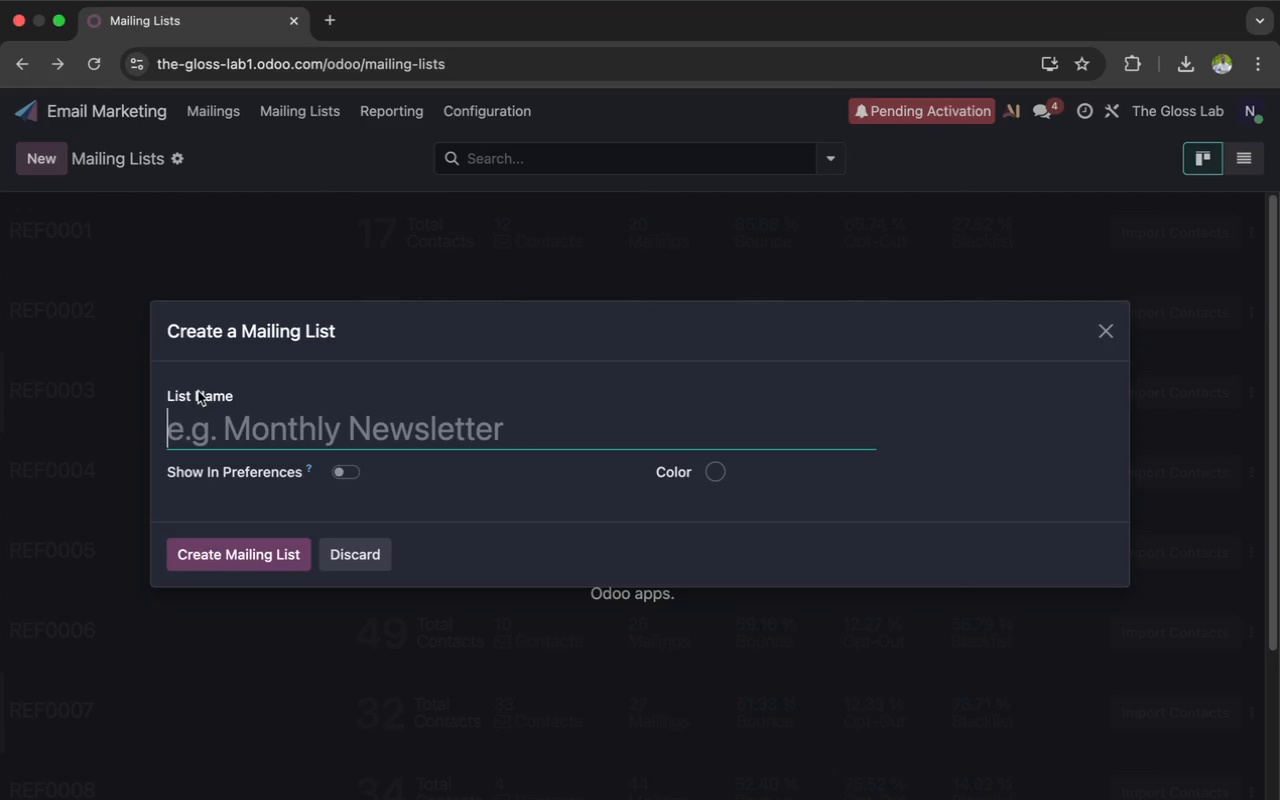 
type(Ceramic Coating )
 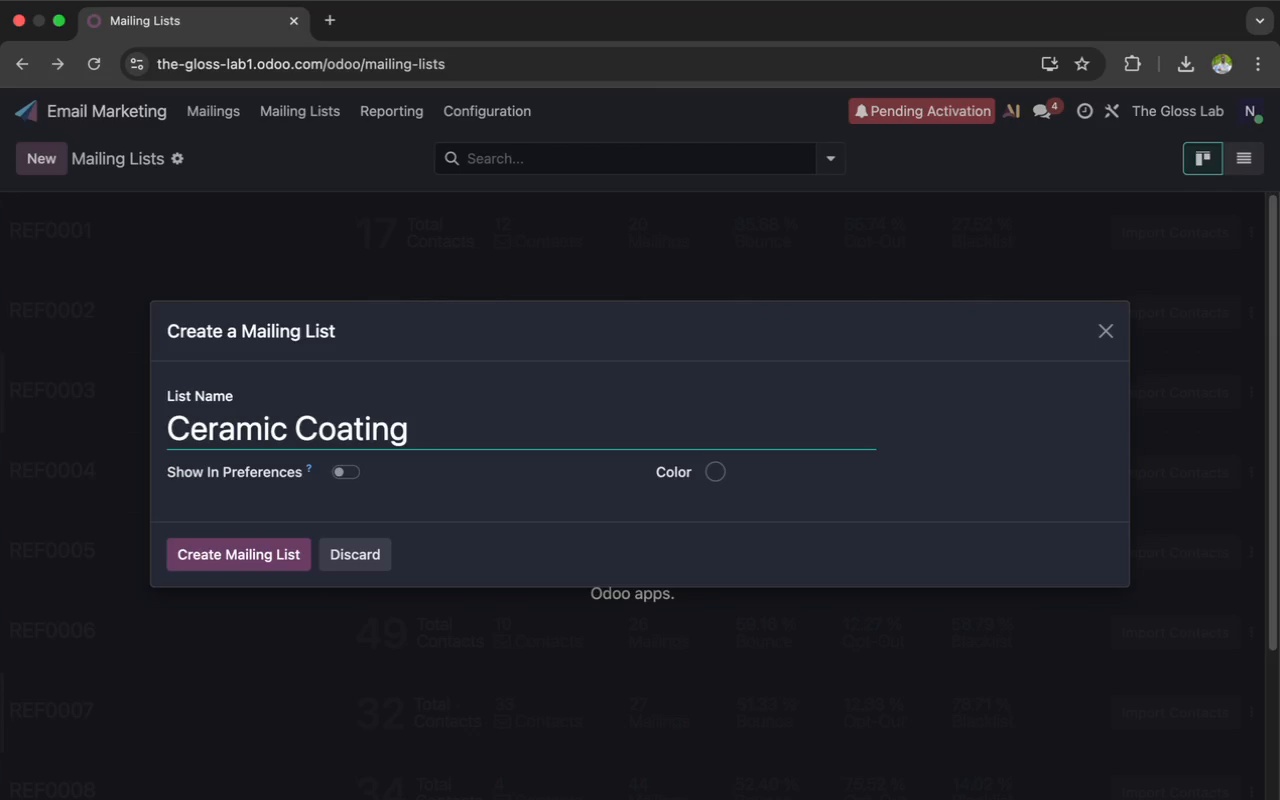 
wait(5.01)
 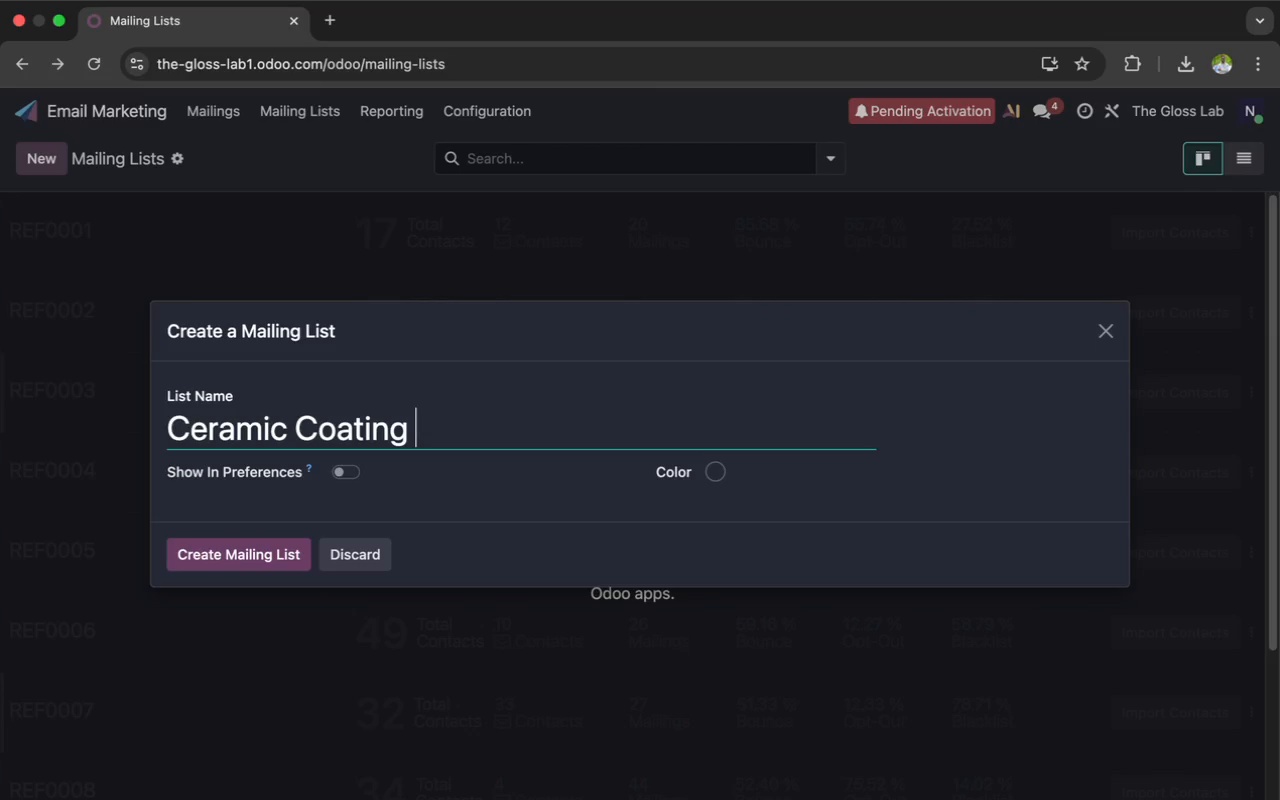 
type(Alumni)
 